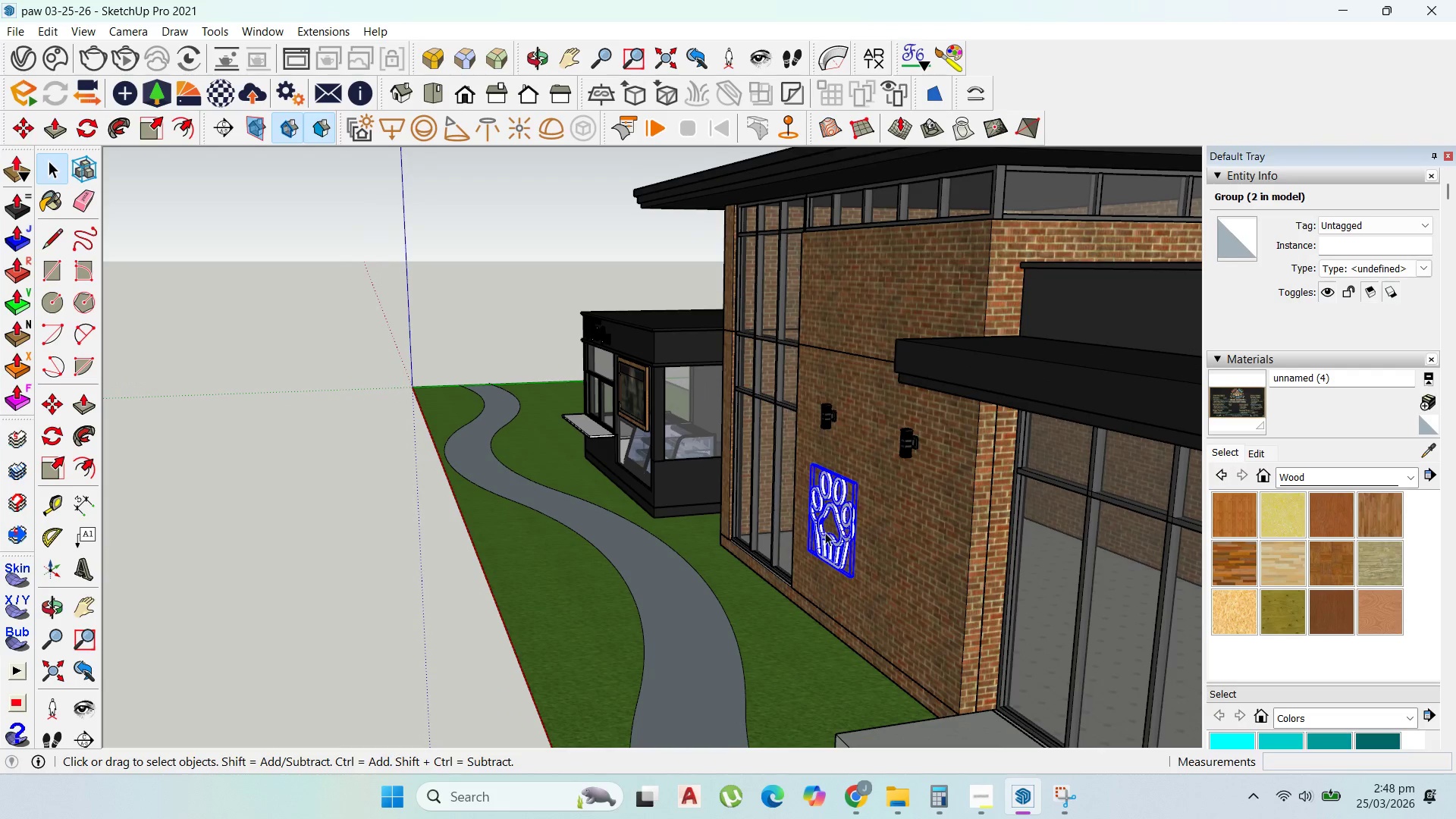 
scroll: coordinate [656, 389], scroll_direction: up, amount: 6.0
 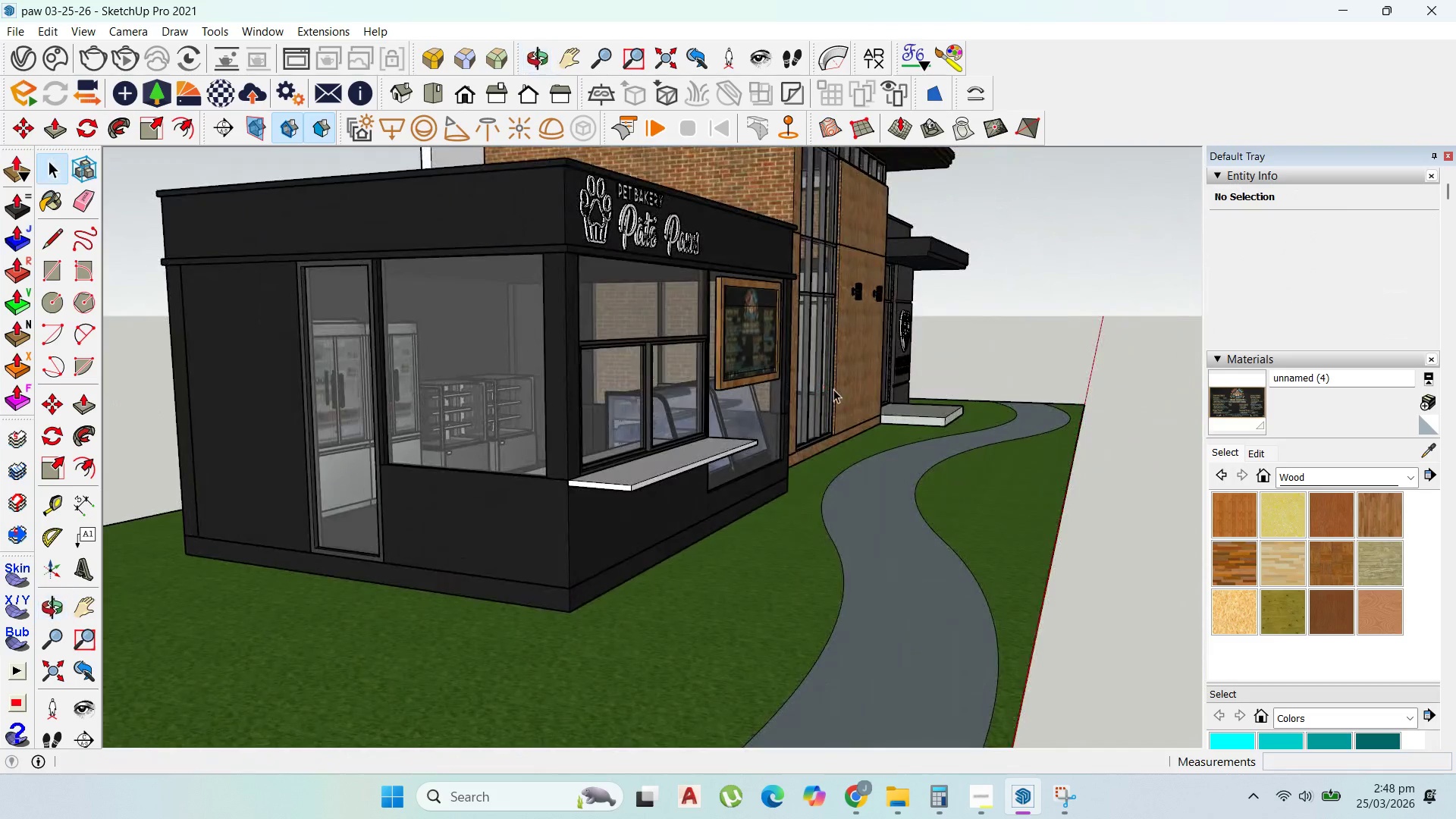 
scroll: coordinate [778, 453], scroll_direction: none, amount: 0.0
 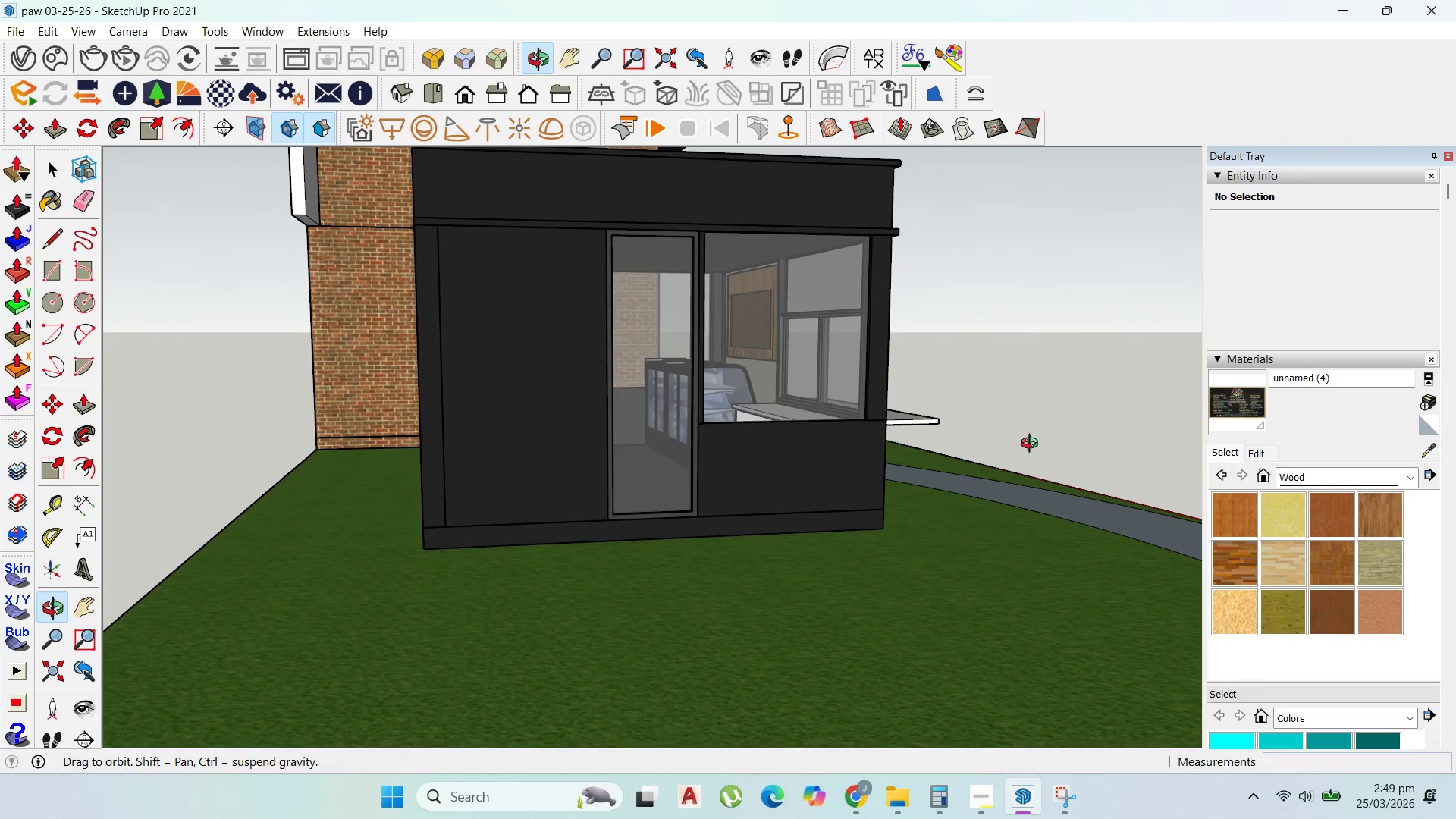 
scroll: coordinate [780, 254], scroll_direction: up, amount: 59.0
 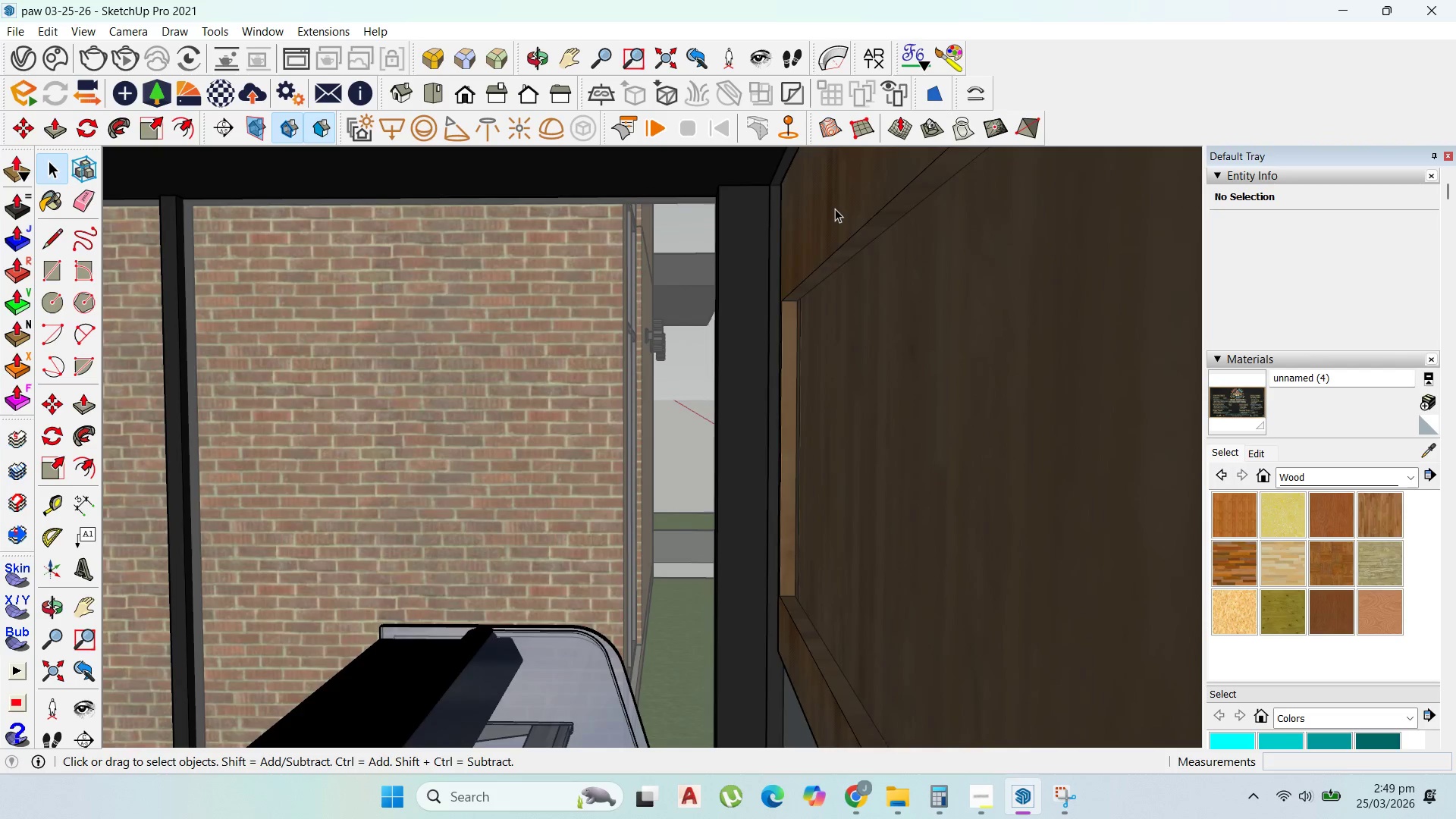 
double_click([835, 209])
 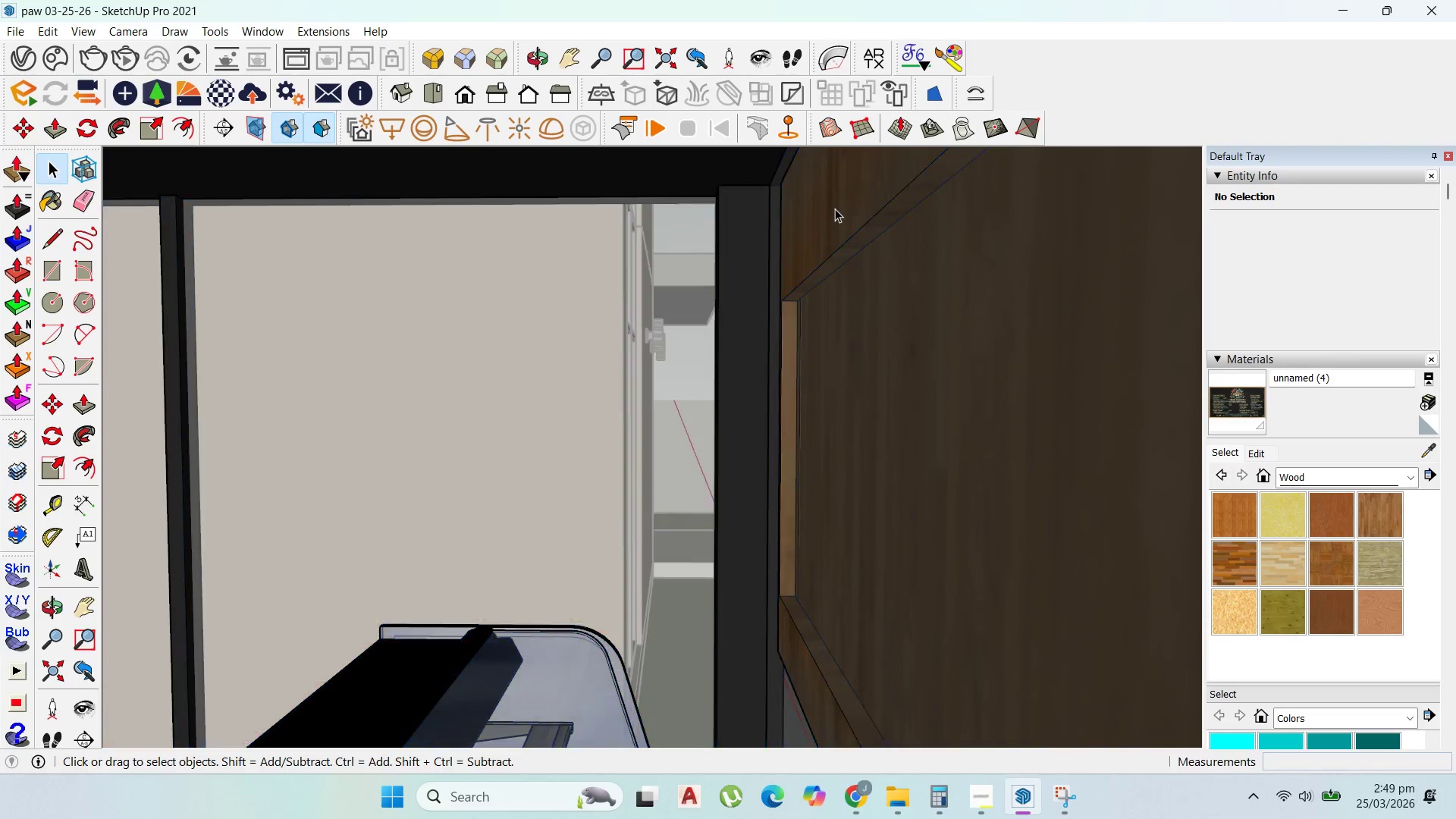 
triple_click([835, 209])
 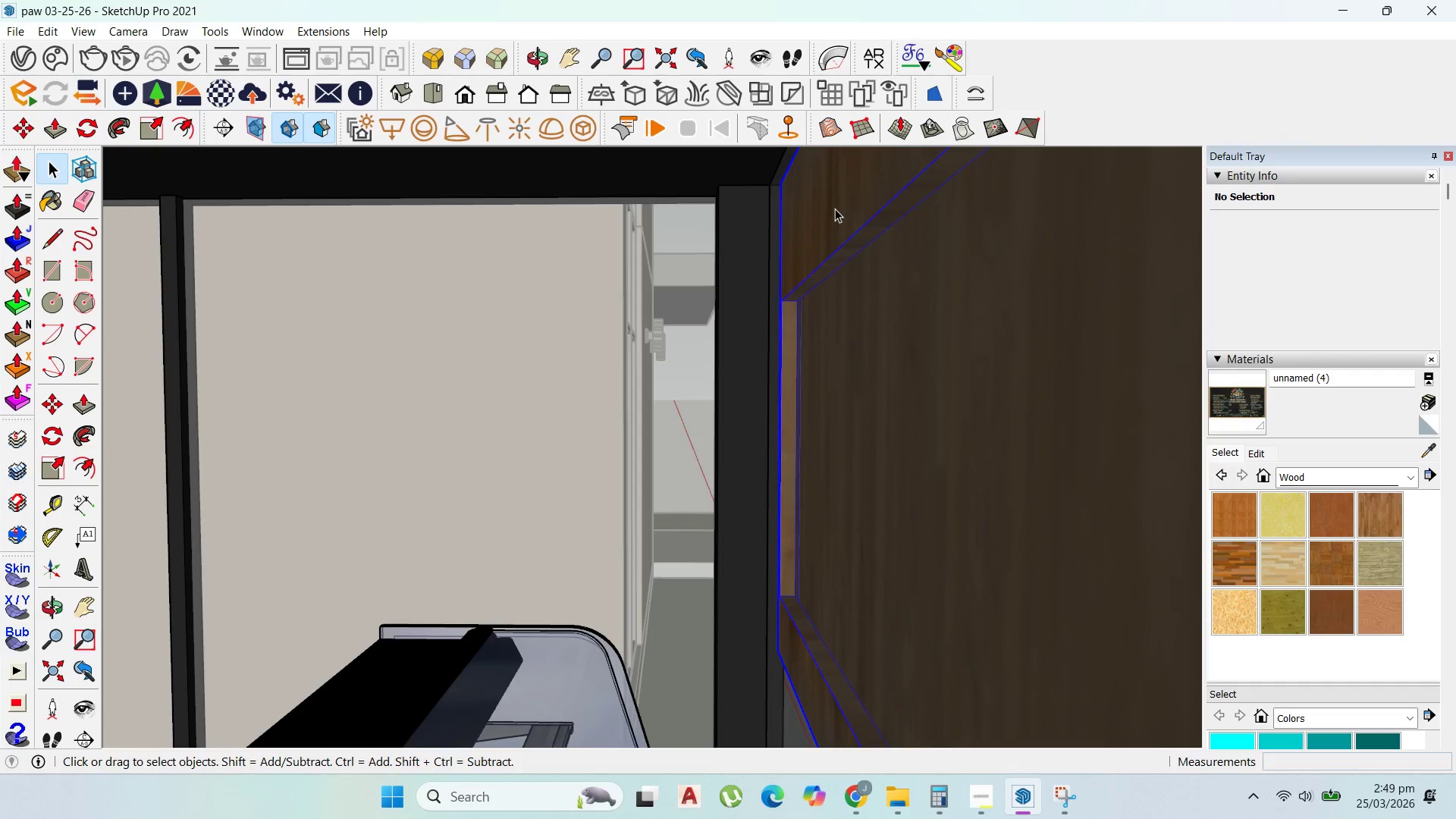 
triple_click([835, 209])
 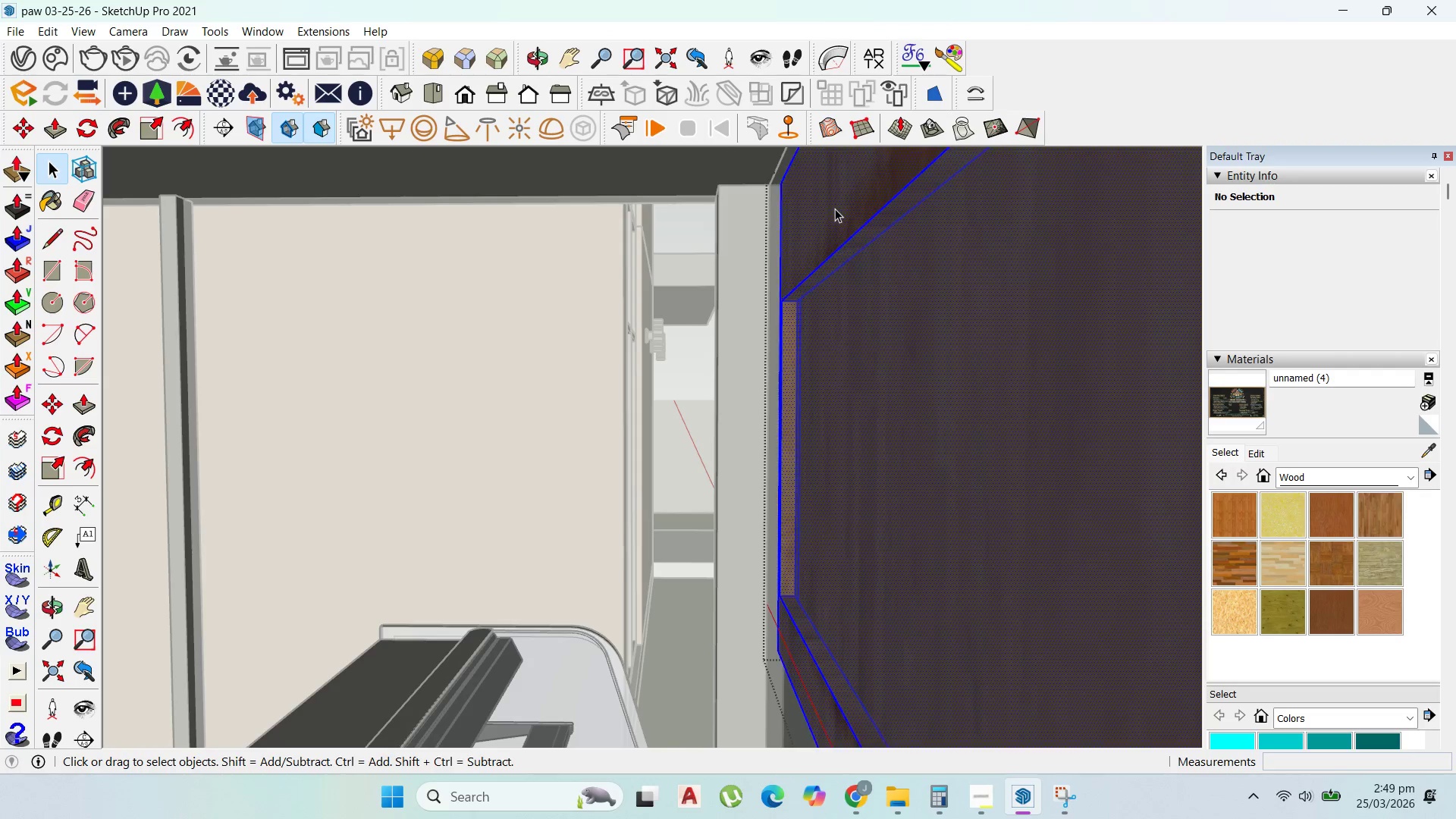 
triple_click([835, 209])
 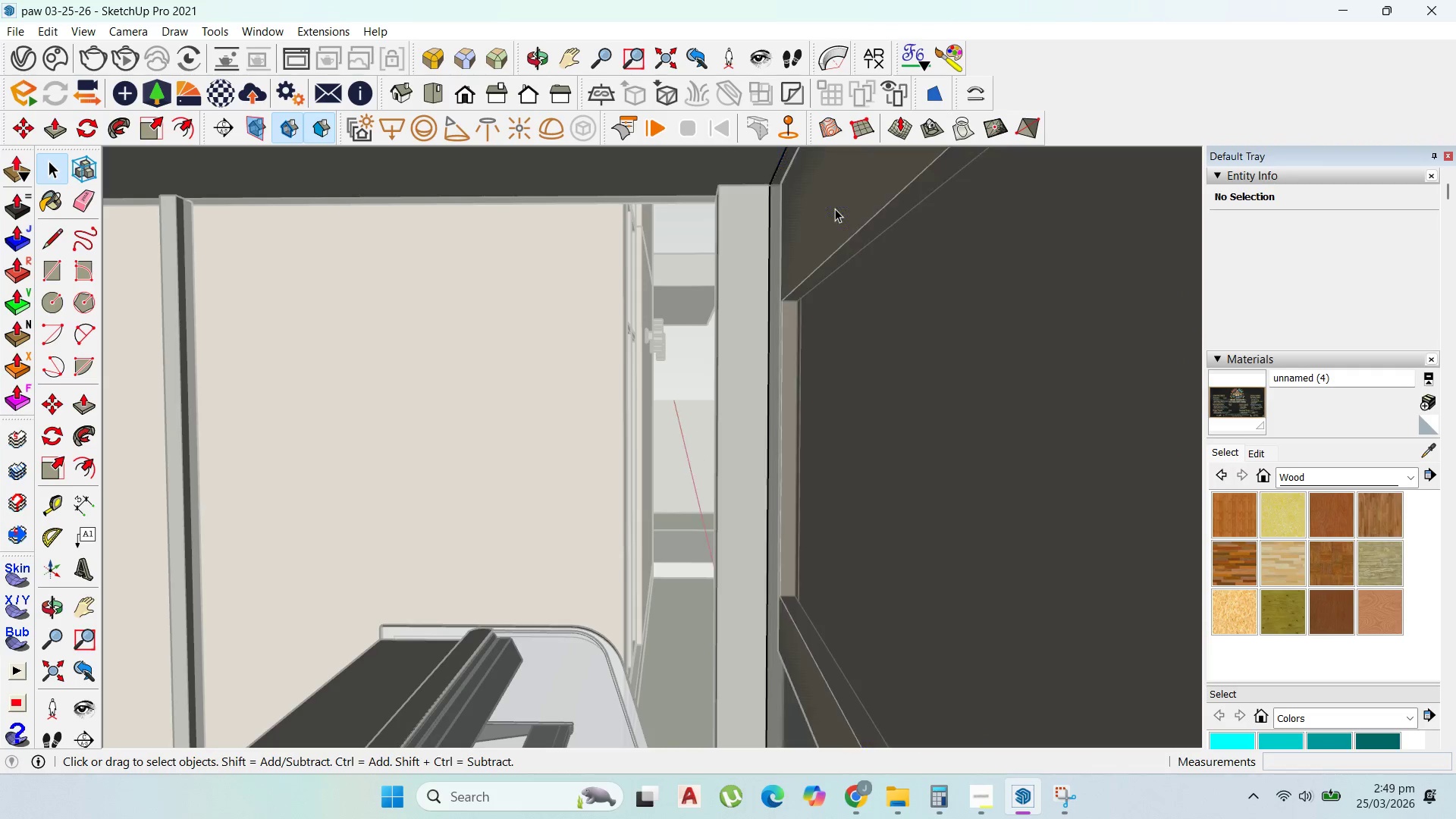 
triple_click([835, 209])
 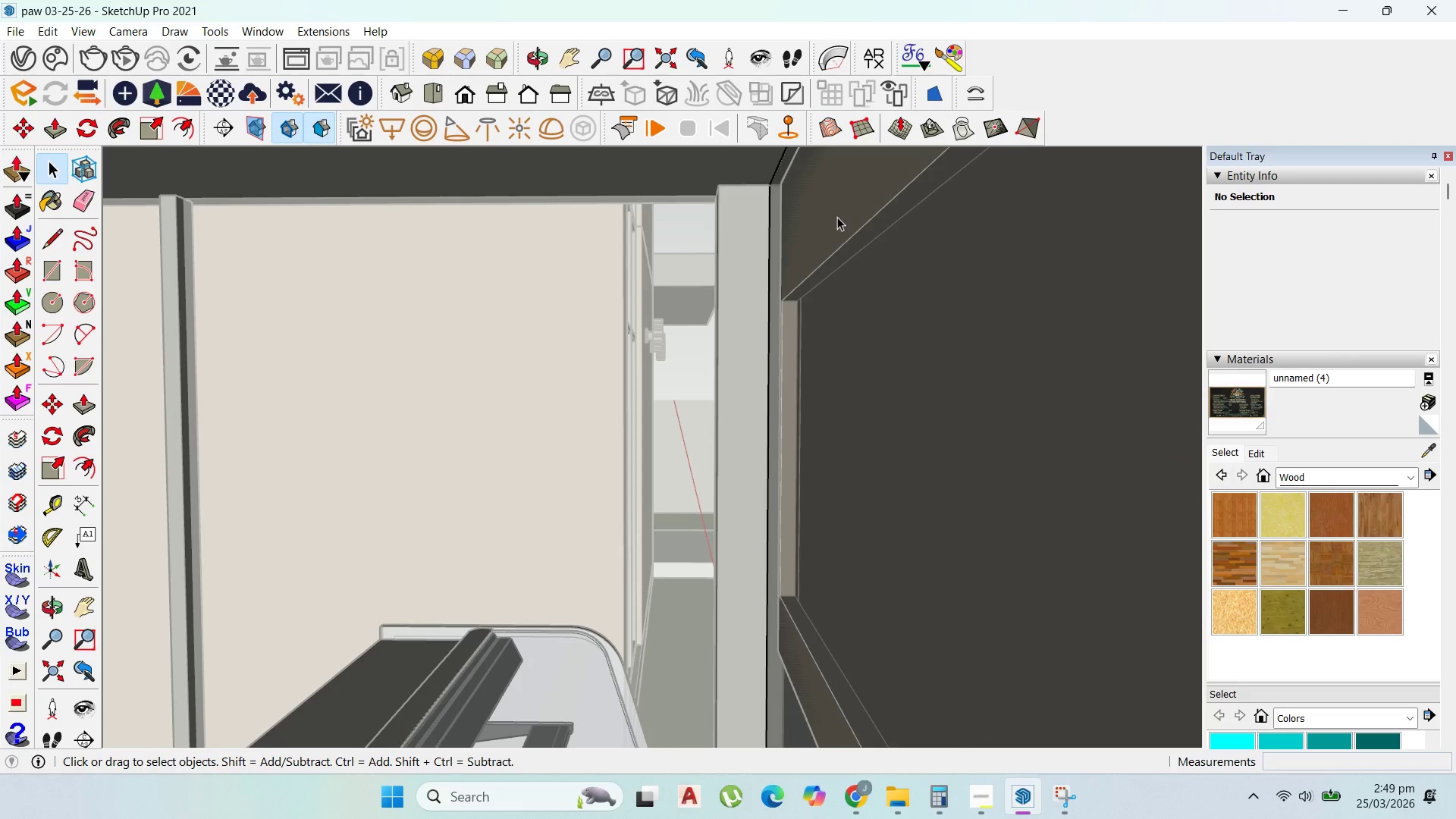 
left_click([839, 217])
 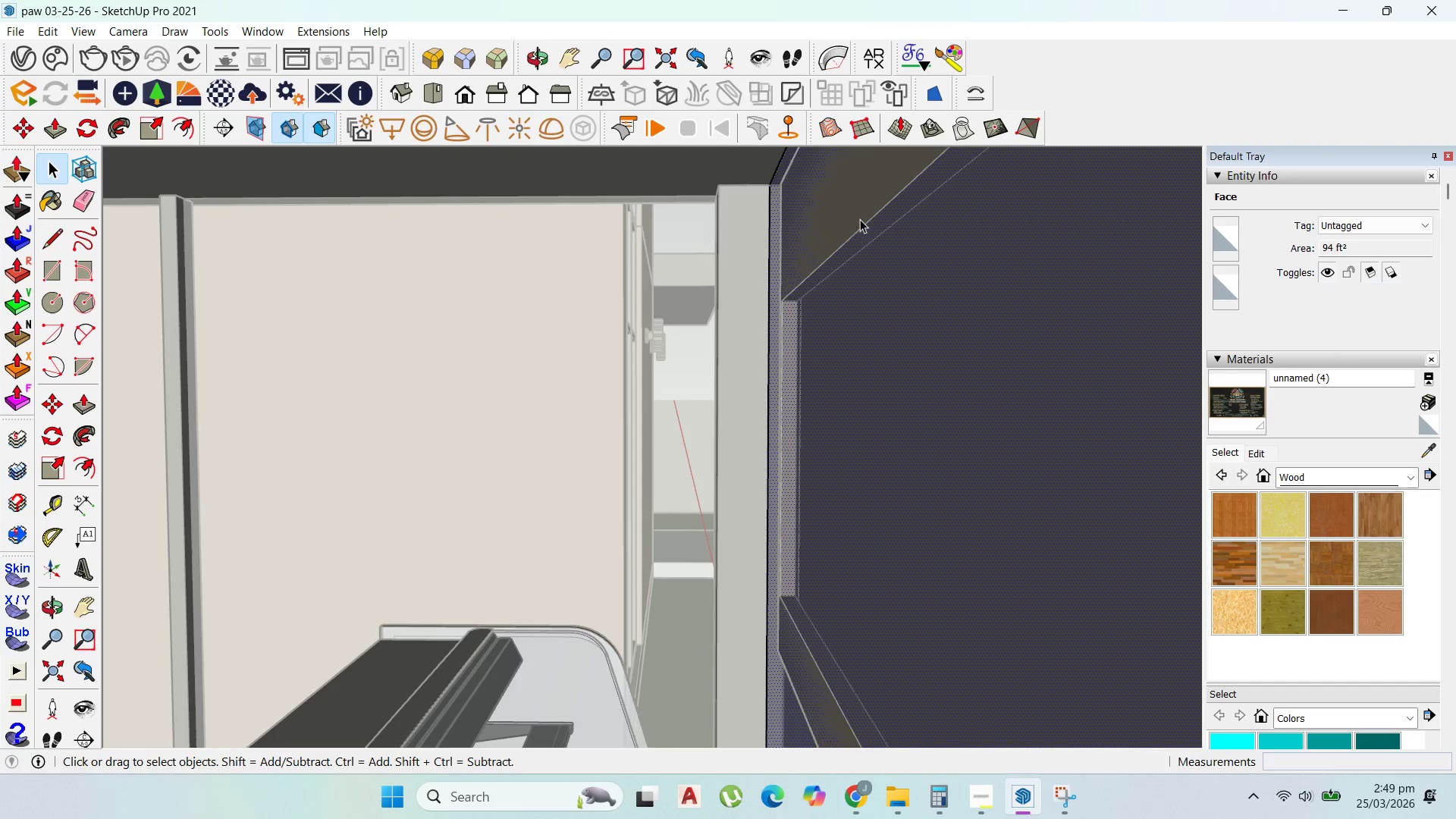 
scroll: coordinate [854, 247], scroll_direction: up, amount: 5.0
 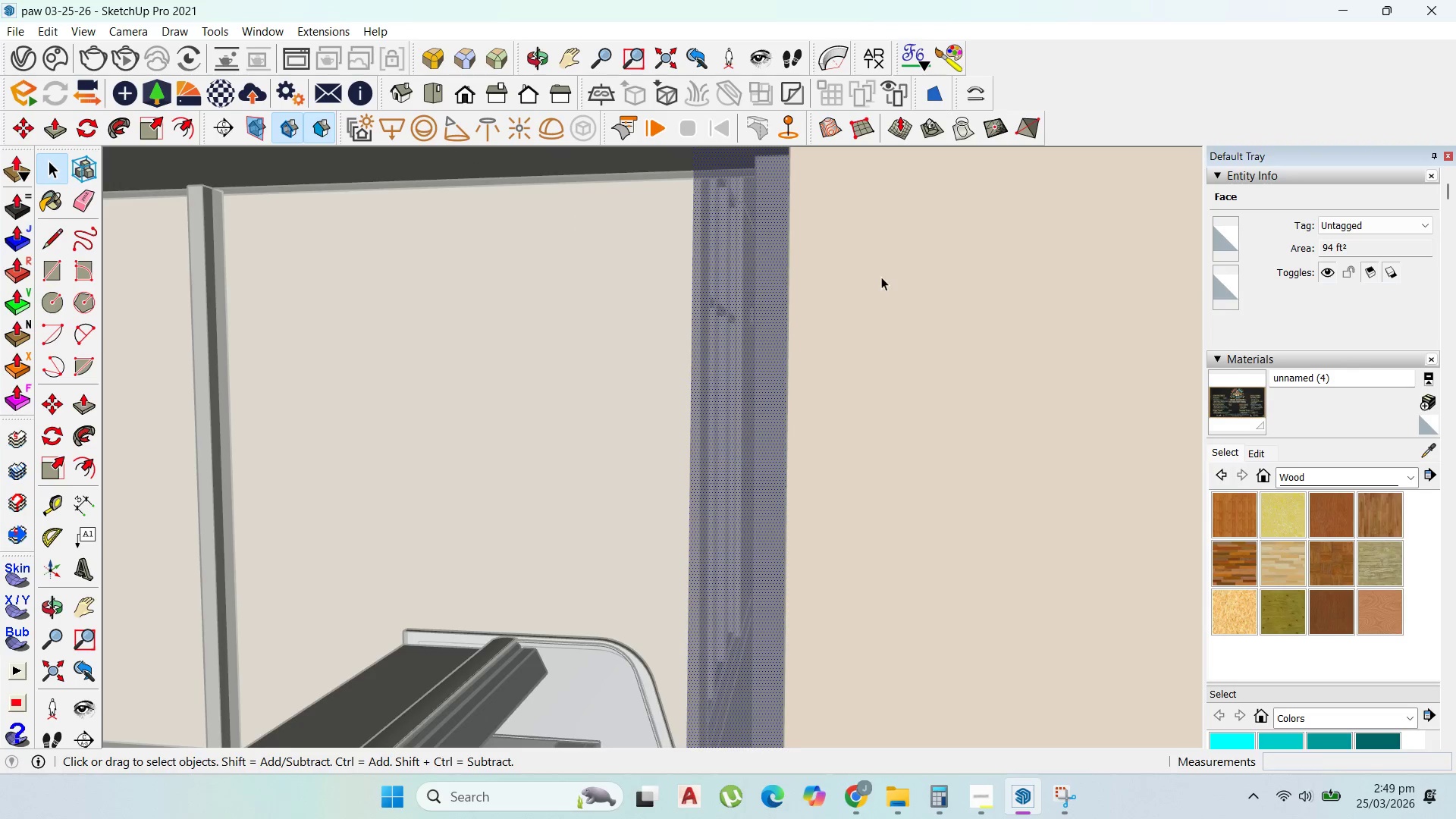 
double_click([881, 277])
 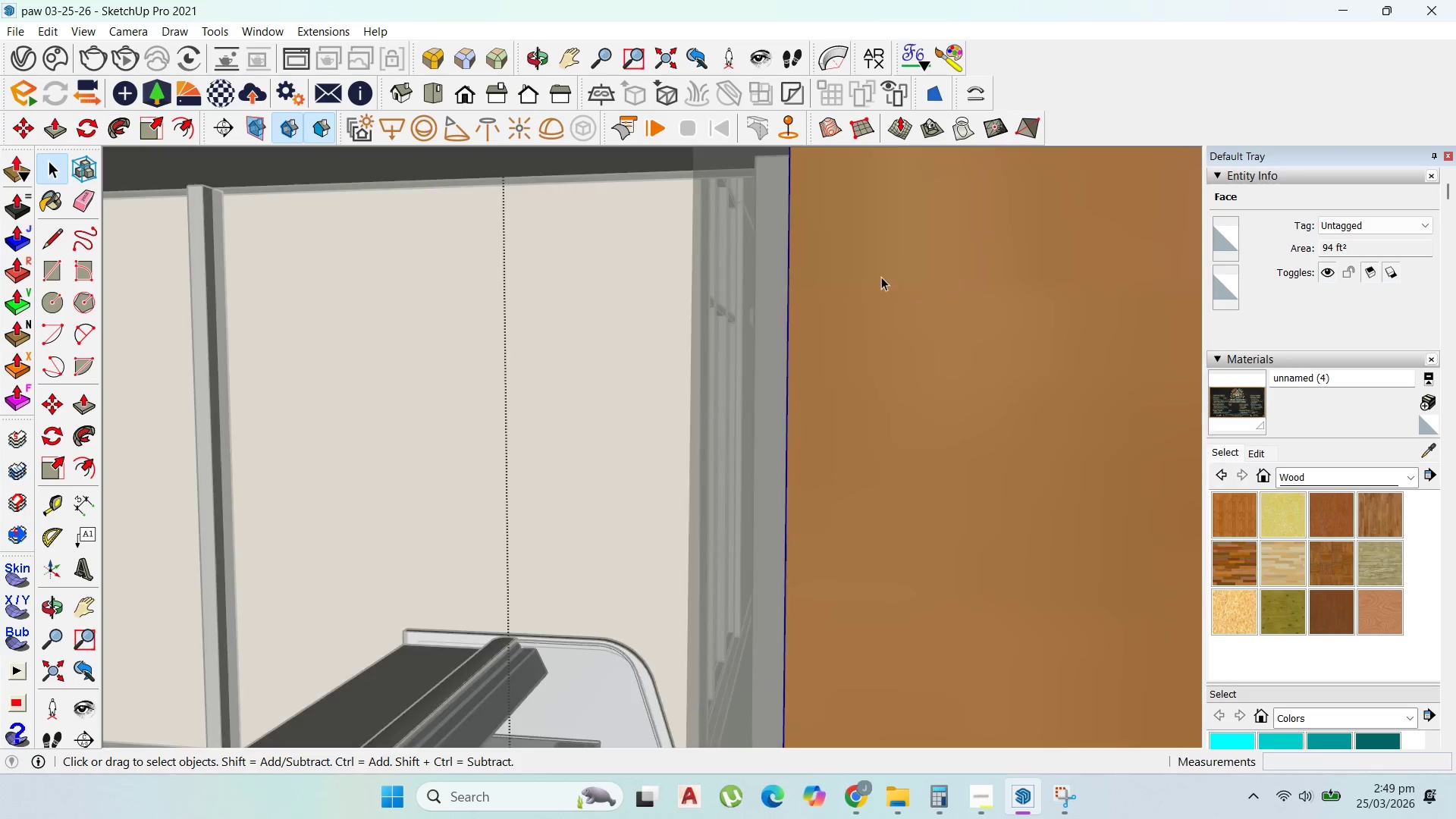 
triple_click([881, 277])
 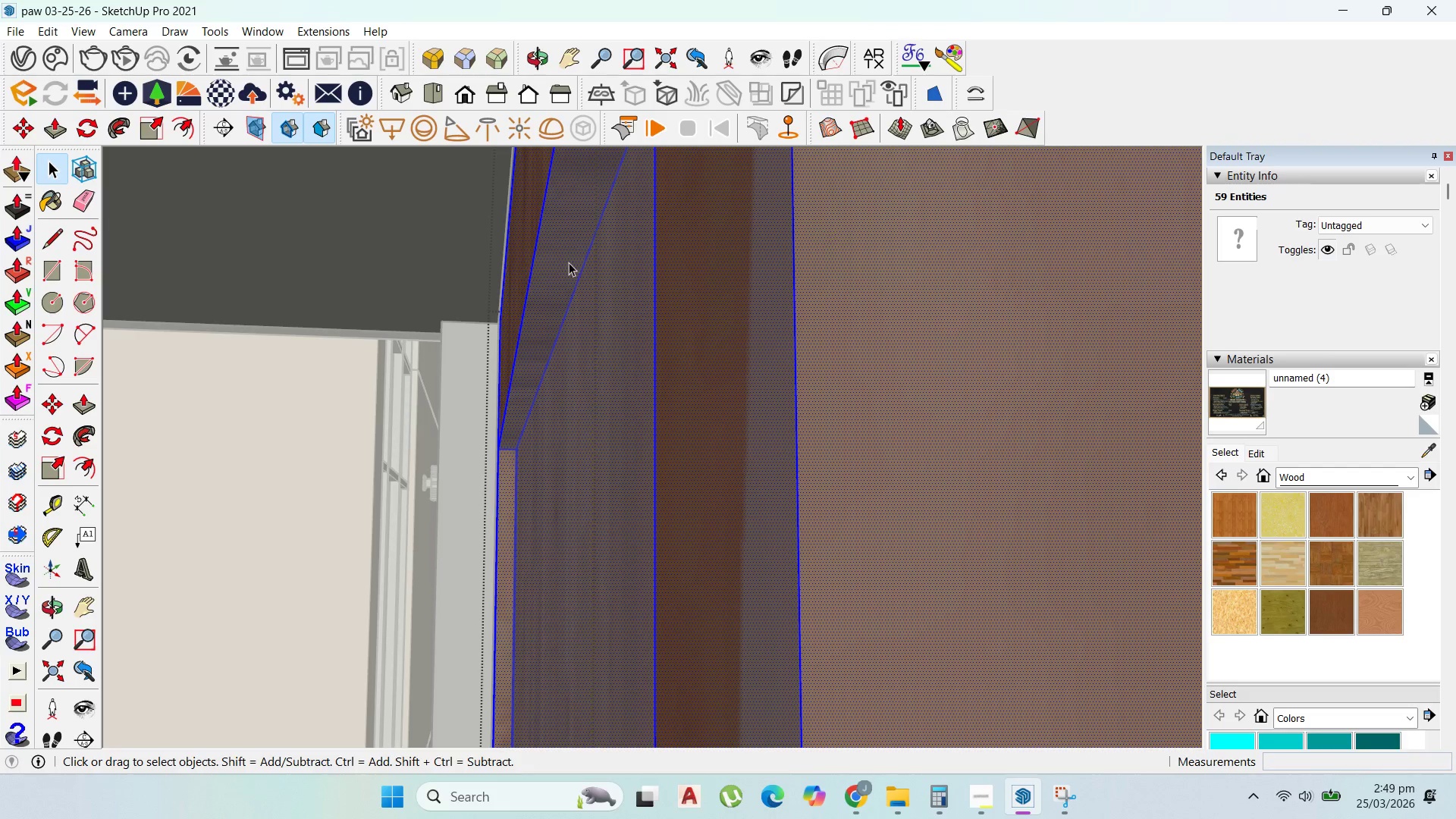 
key(P)
 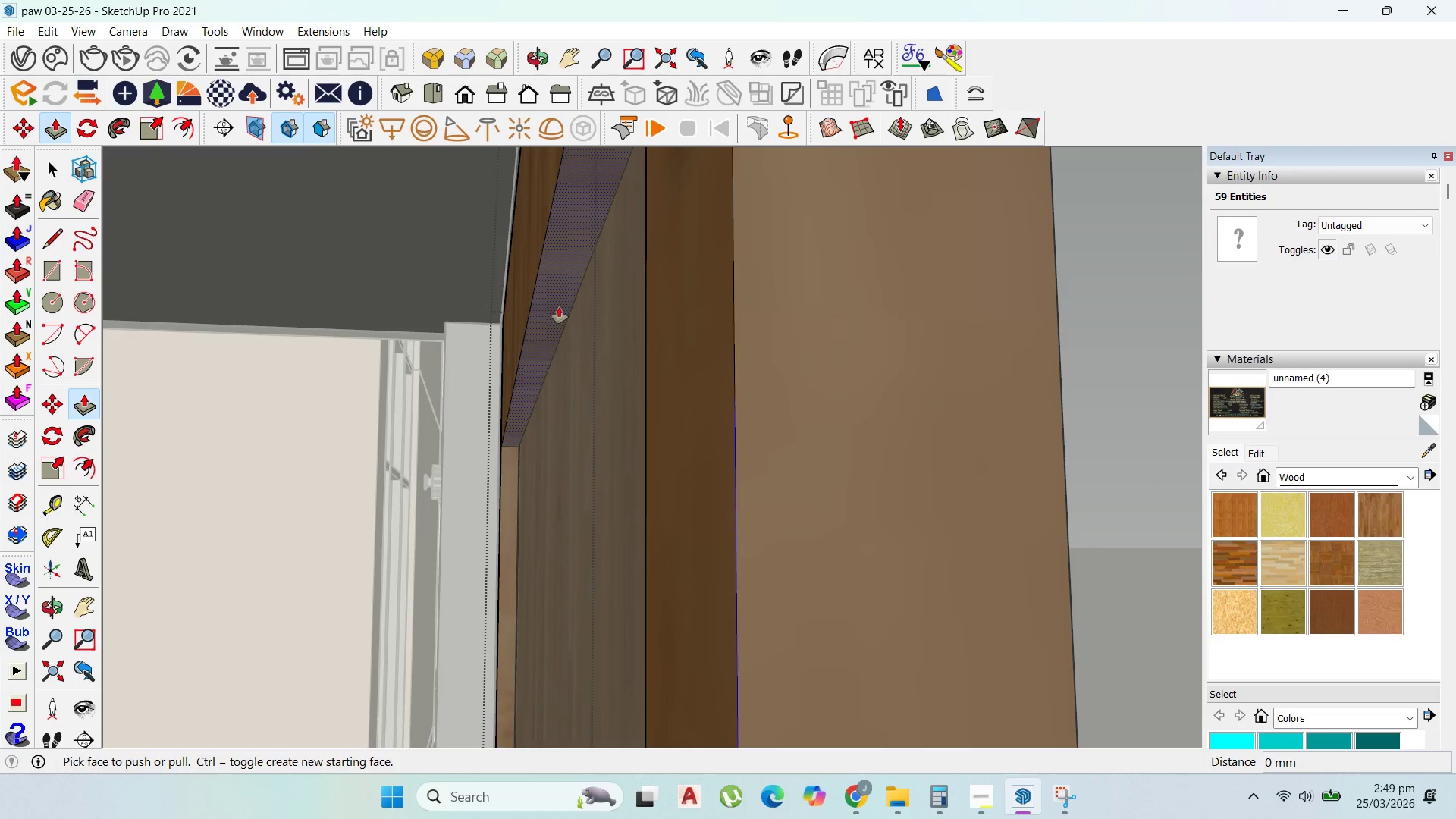 
scroll: coordinate [619, 356], scroll_direction: down, amount: 2.0
 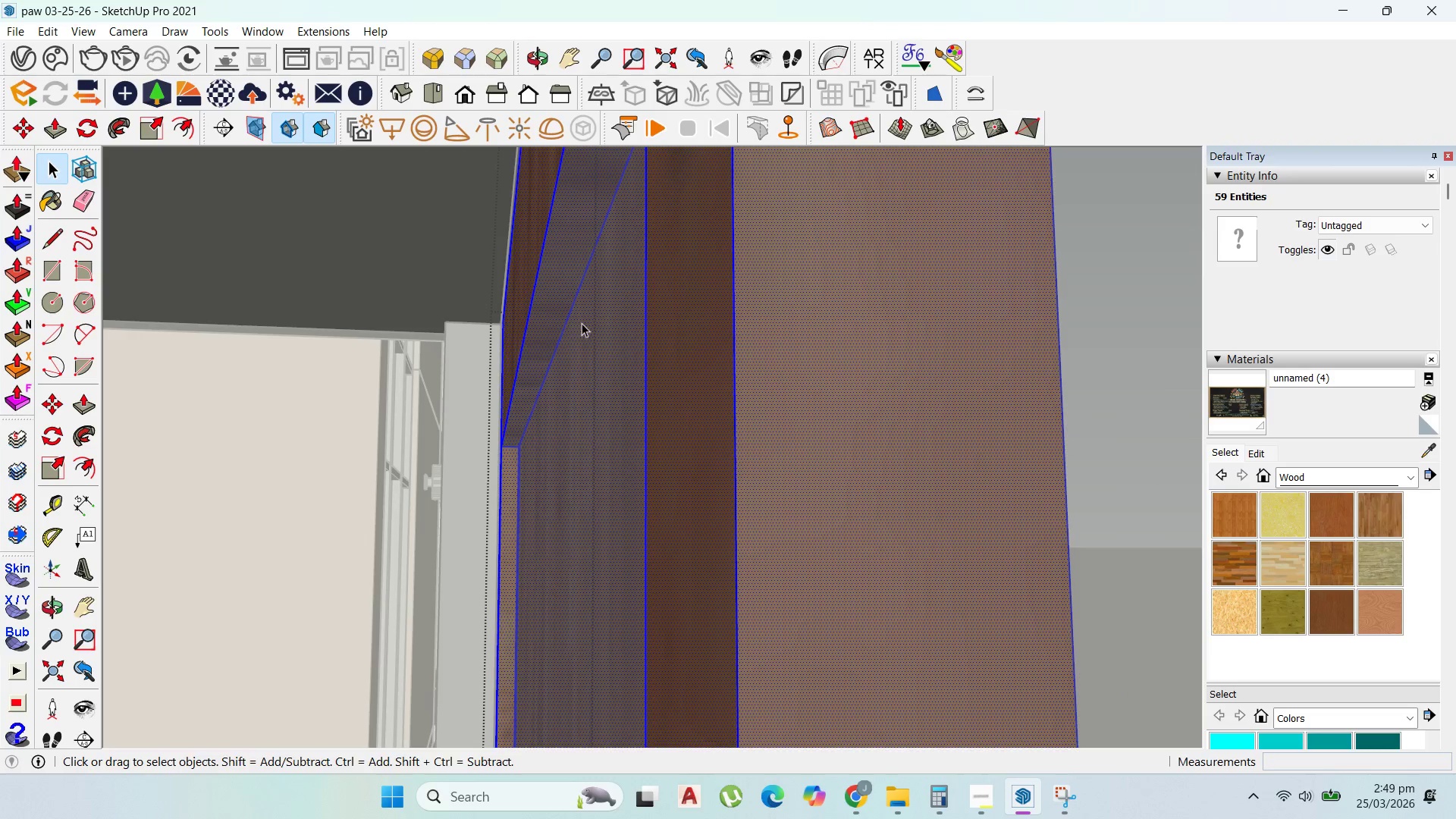 
left_click([557, 306])
 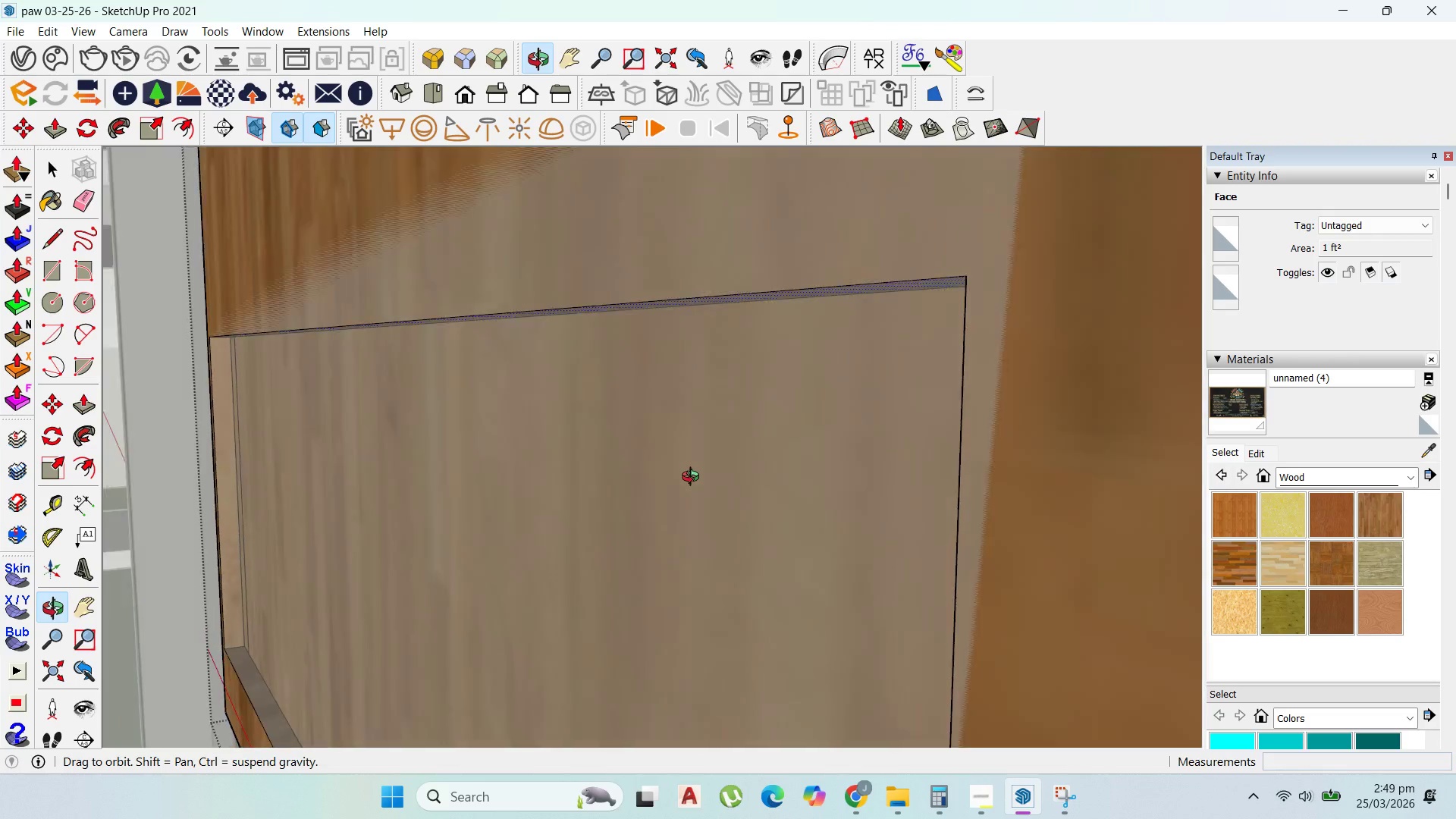 
scroll: coordinate [610, 330], scroll_direction: down, amount: 13.0
 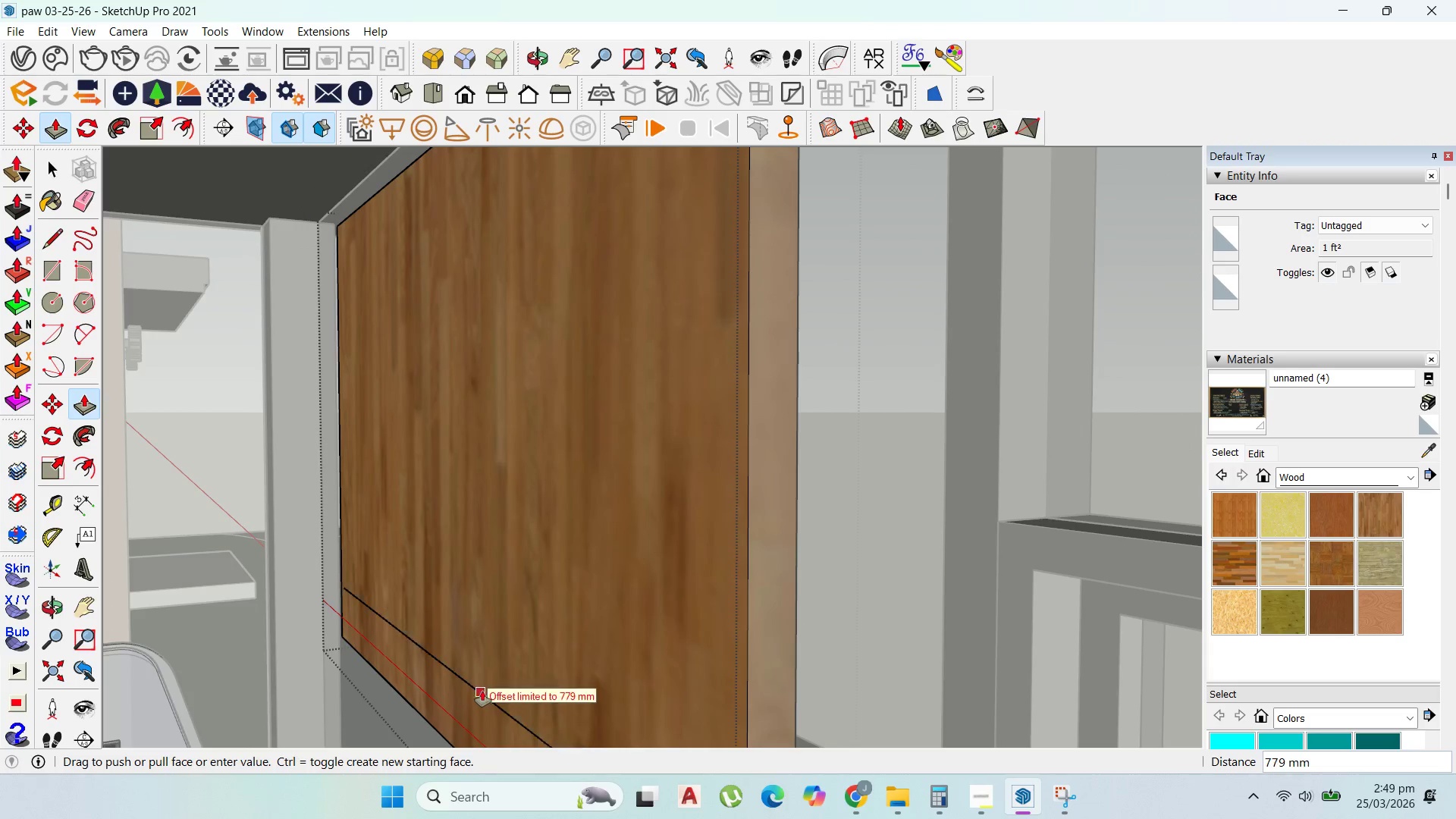 
left_click([478, 698])
 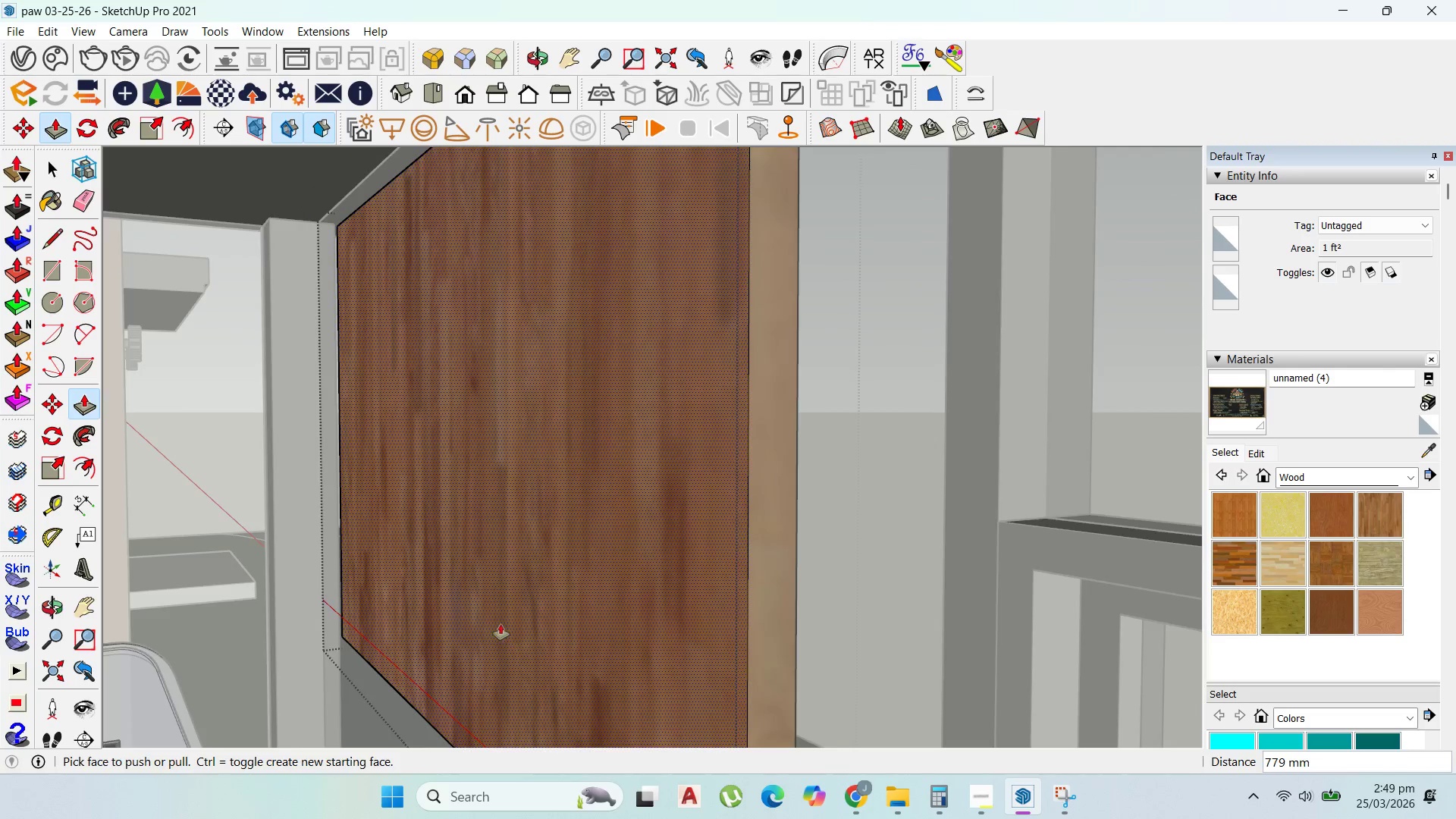 
scroll: coordinate [501, 625], scroll_direction: up, amount: 1.0
 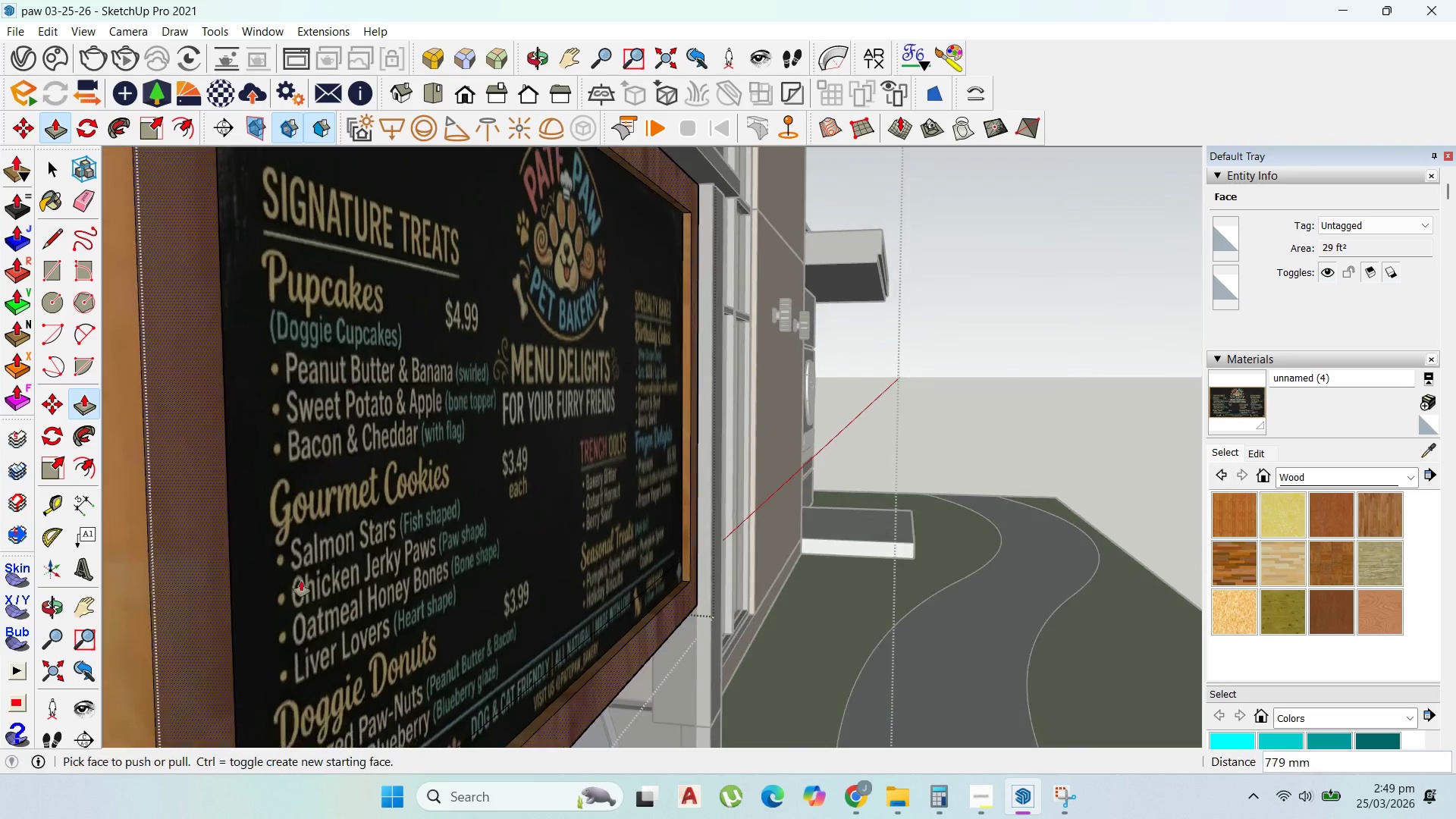 
scroll: coordinate [468, 503], scroll_direction: down, amount: 5.0
 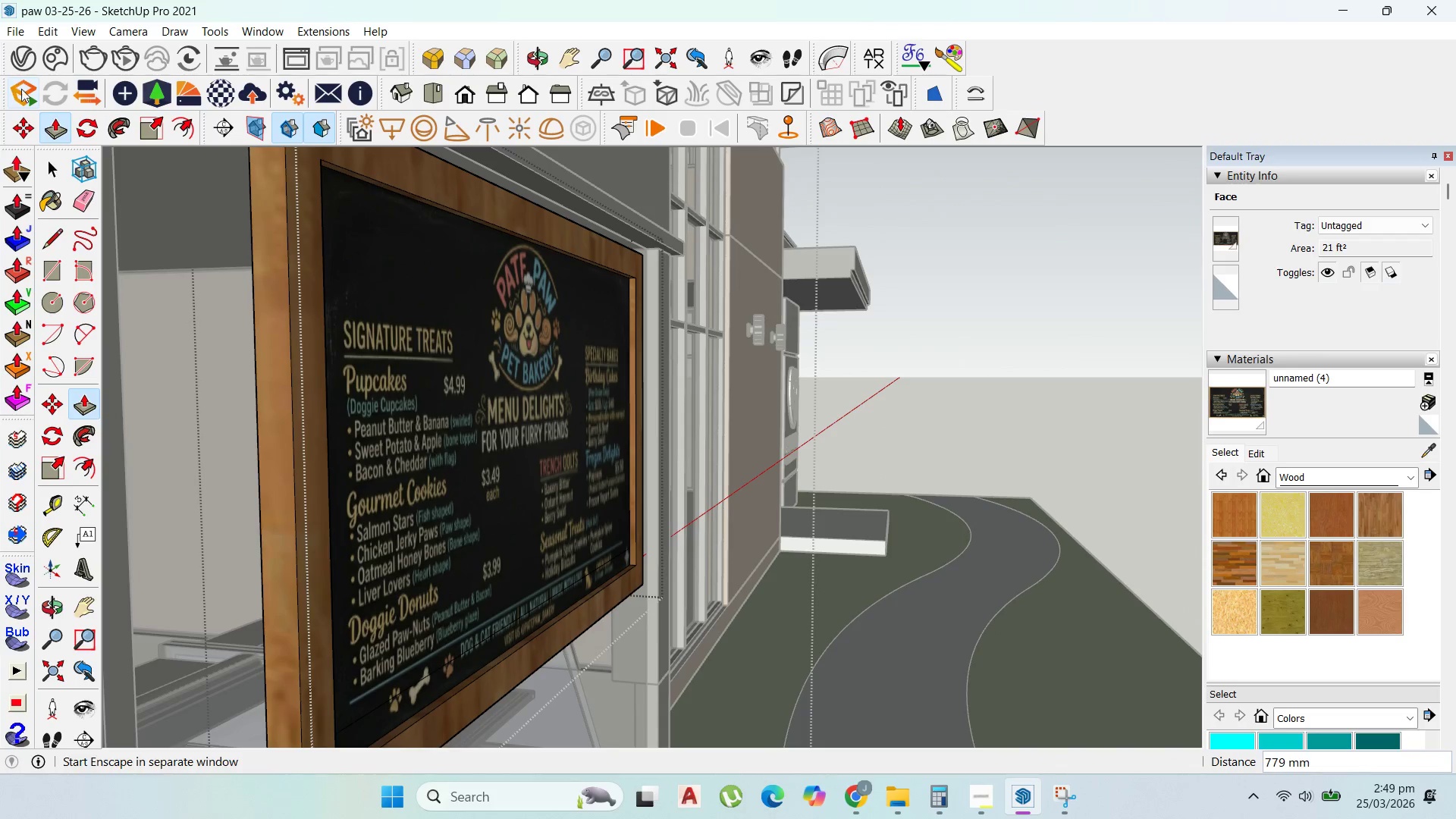 
left_click([51, 175])
 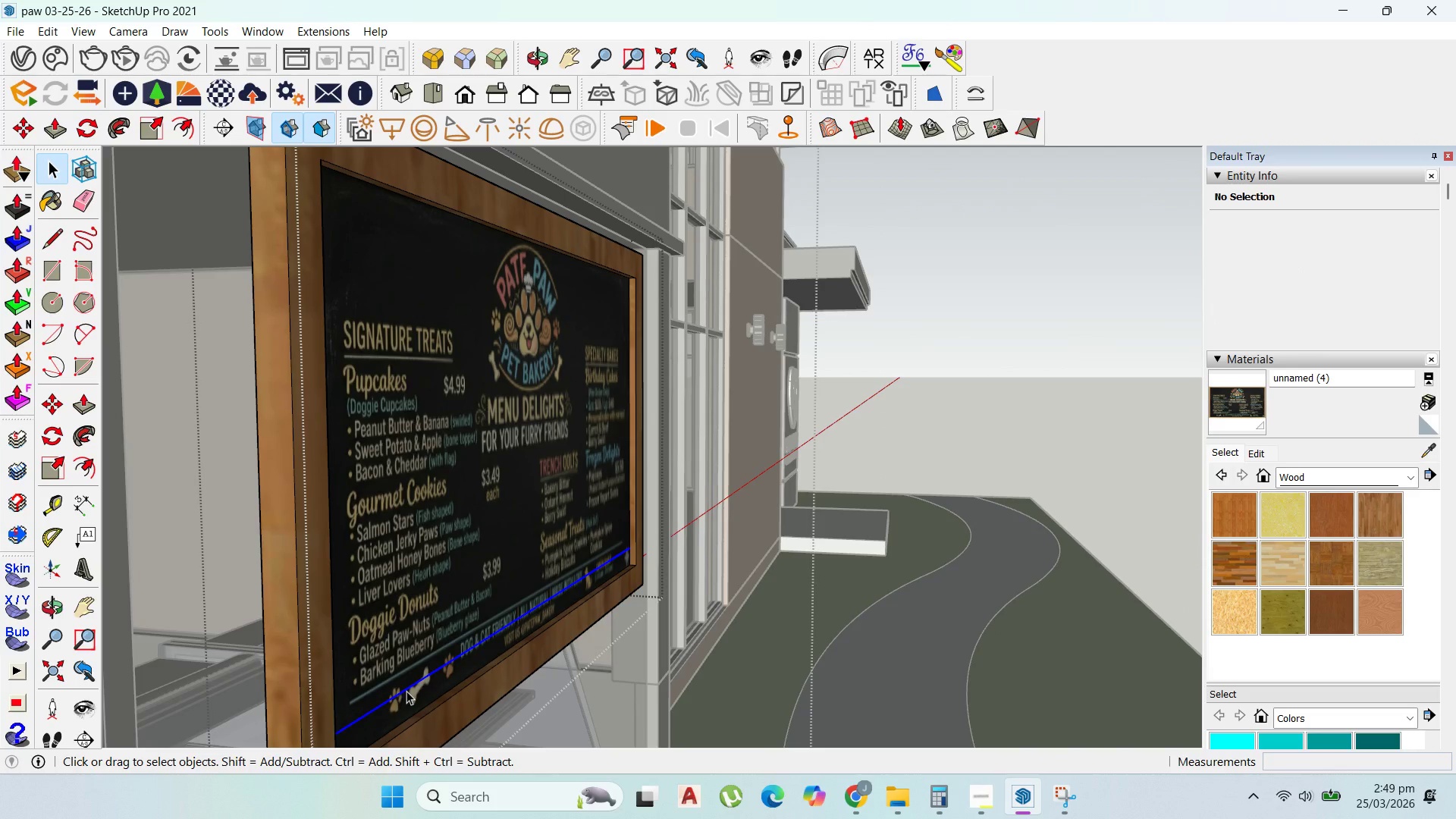 
key(Delete)
 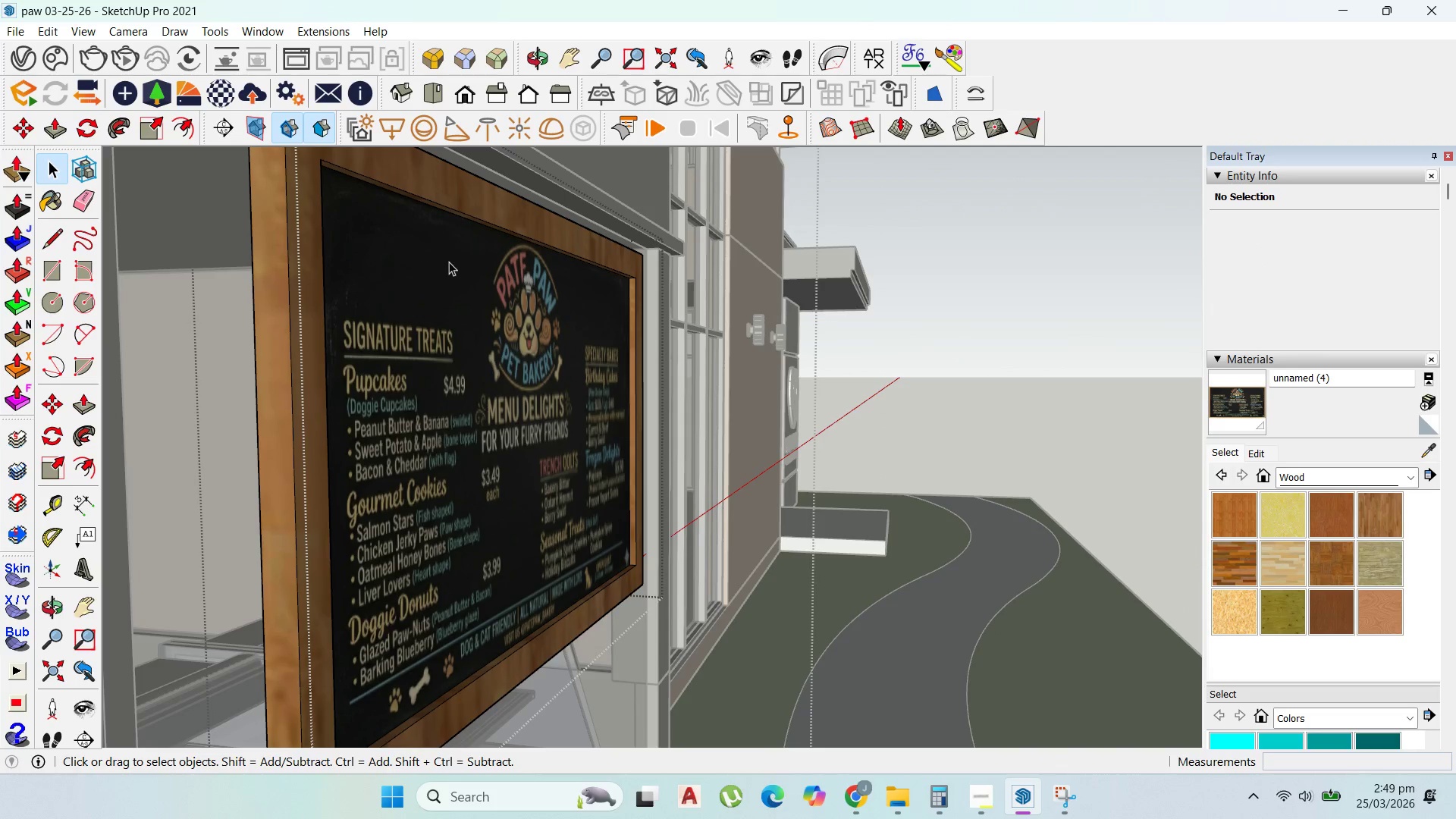 
left_click([456, 245])
 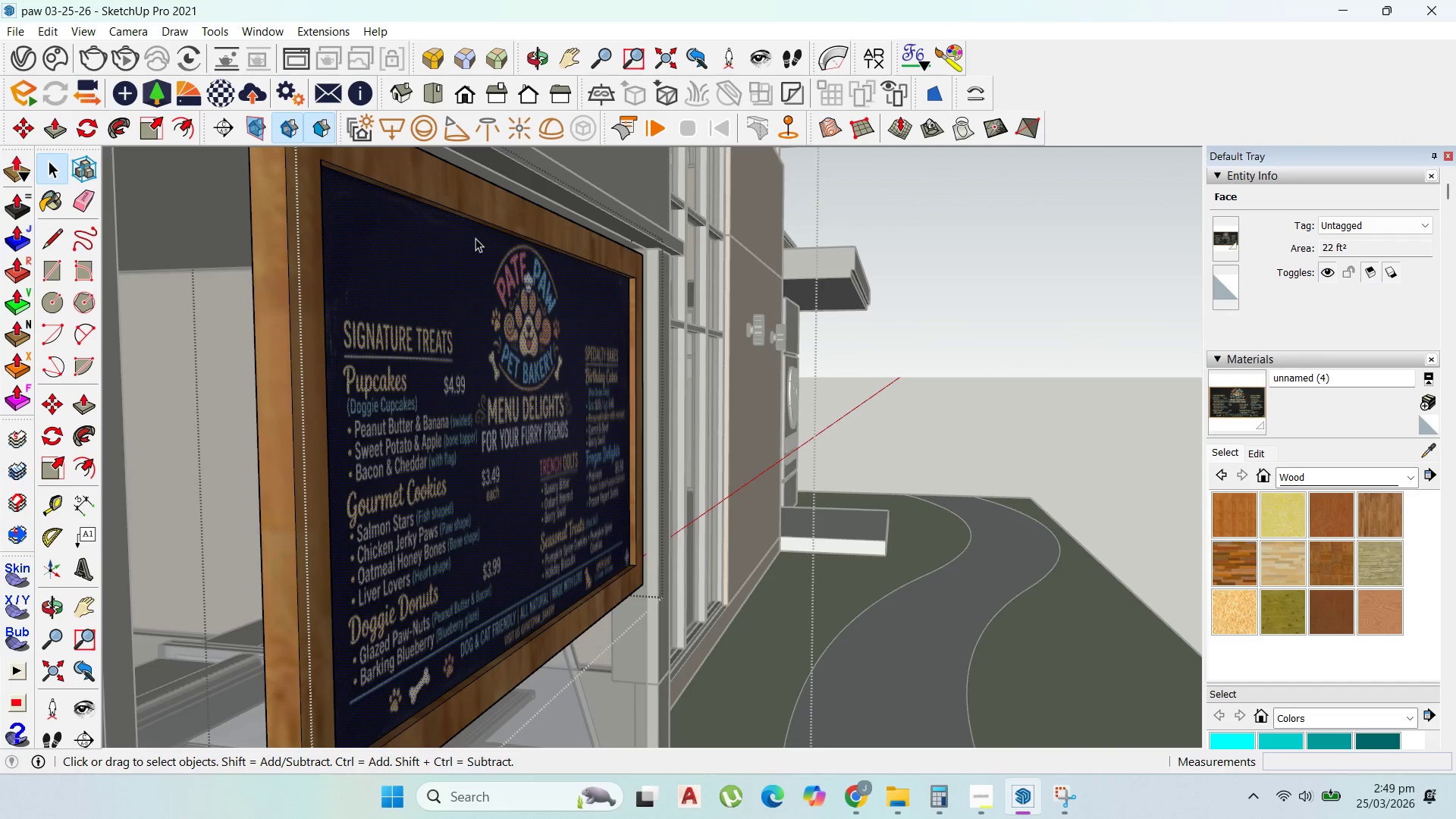 
key(Escape)
 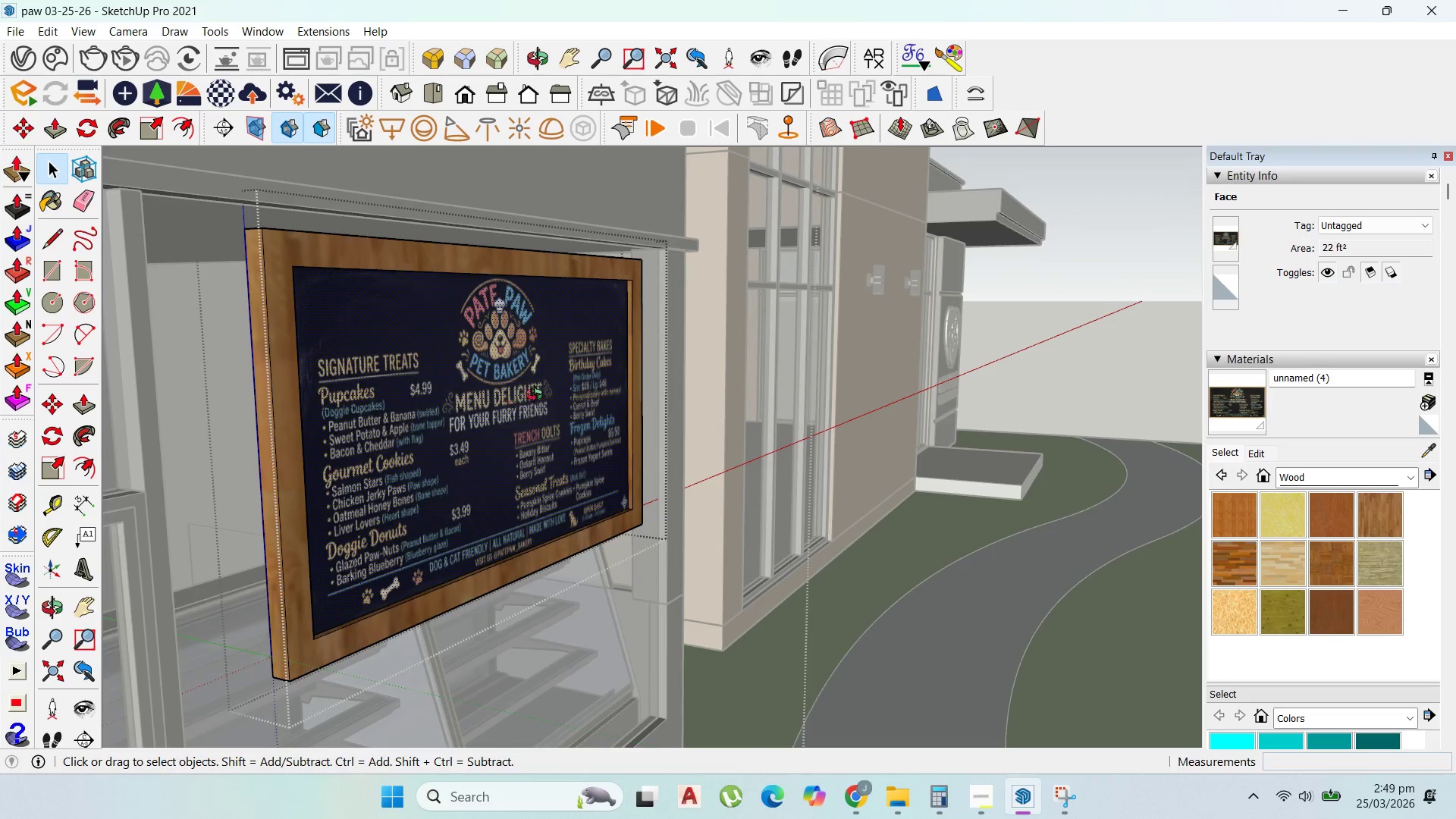 
scroll: coordinate [606, 366], scroll_direction: down, amount: 3.0
 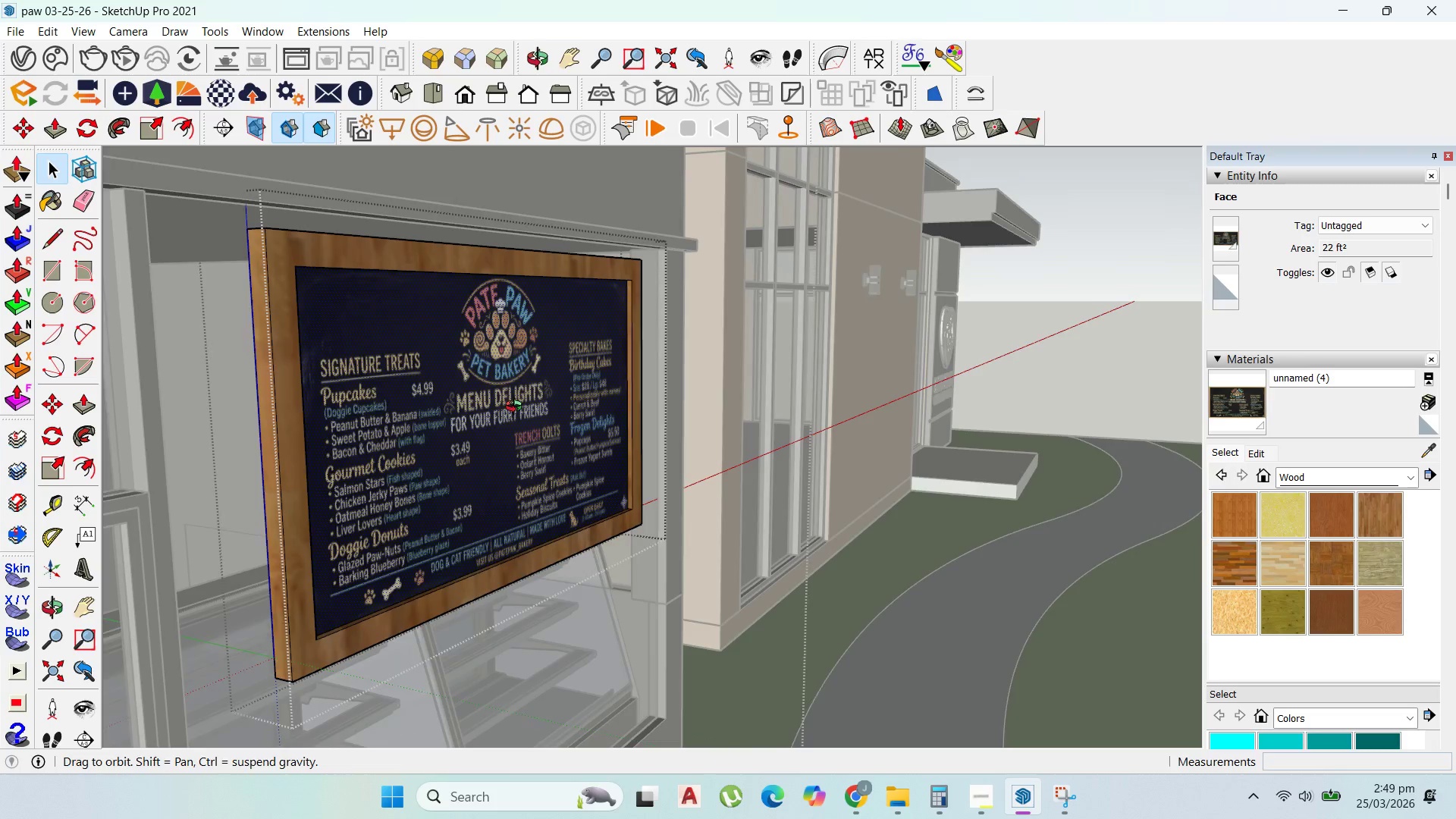 
key(Escape)
 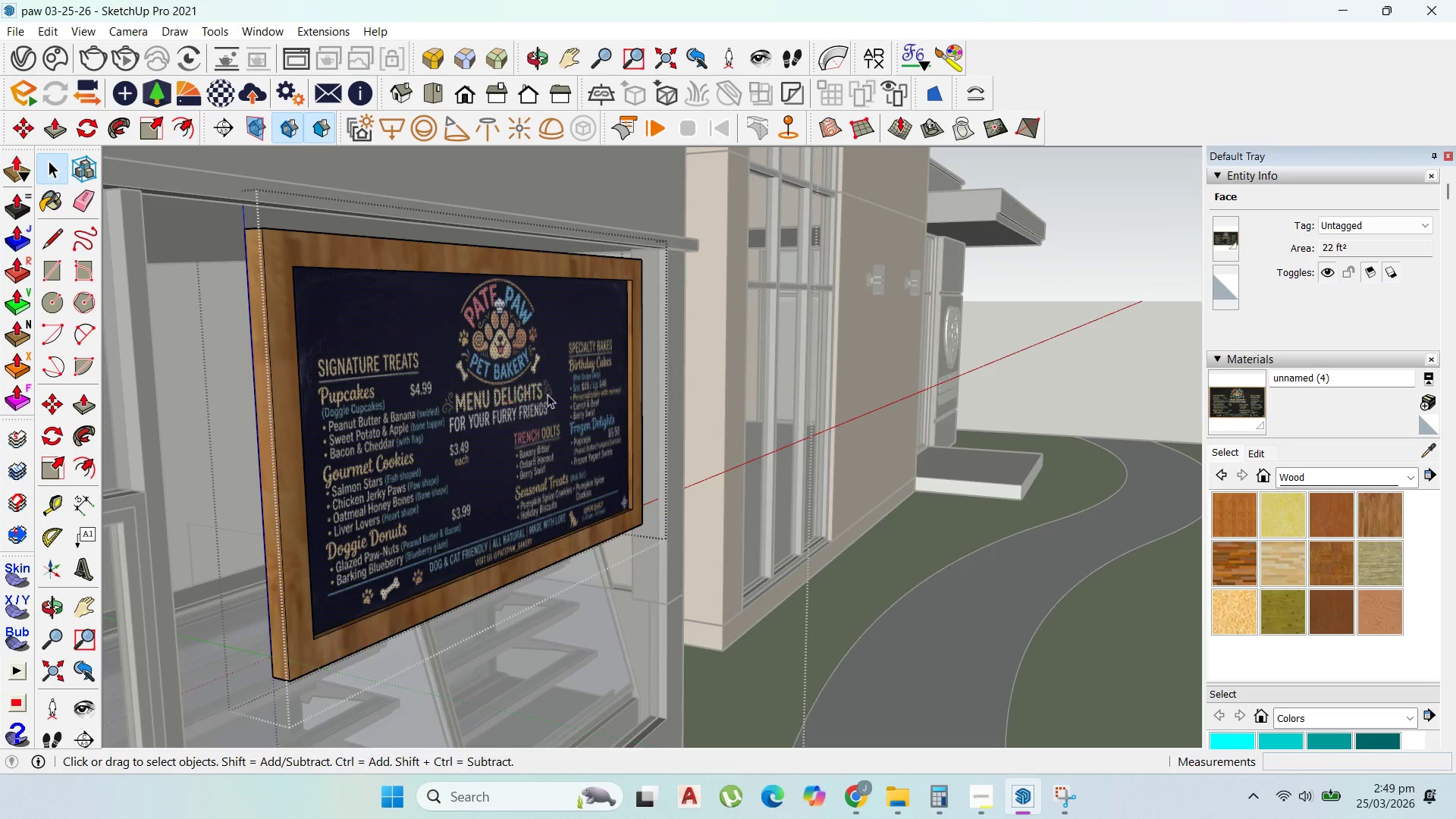 
key(Escape)
 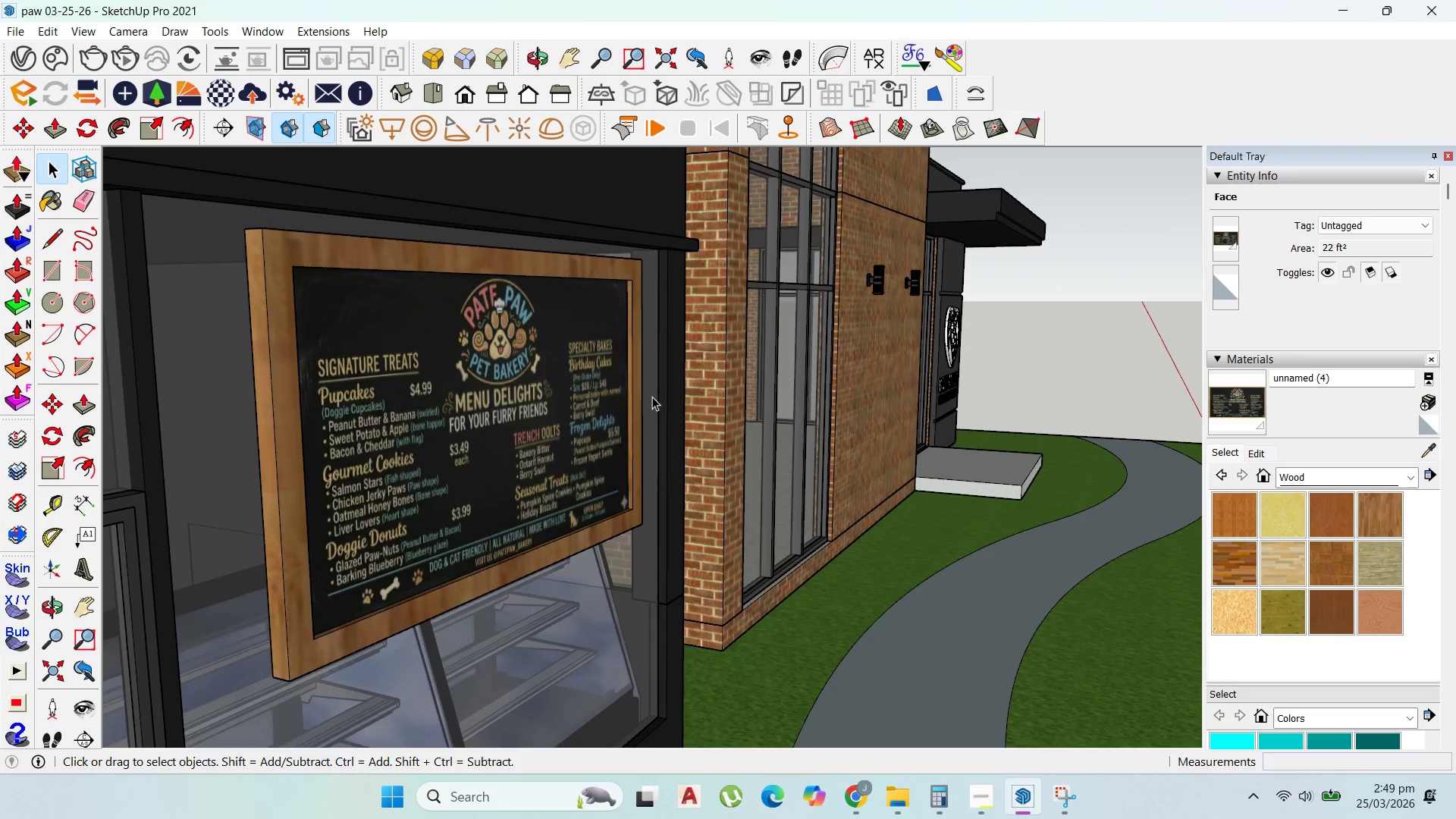 
key(Escape)
 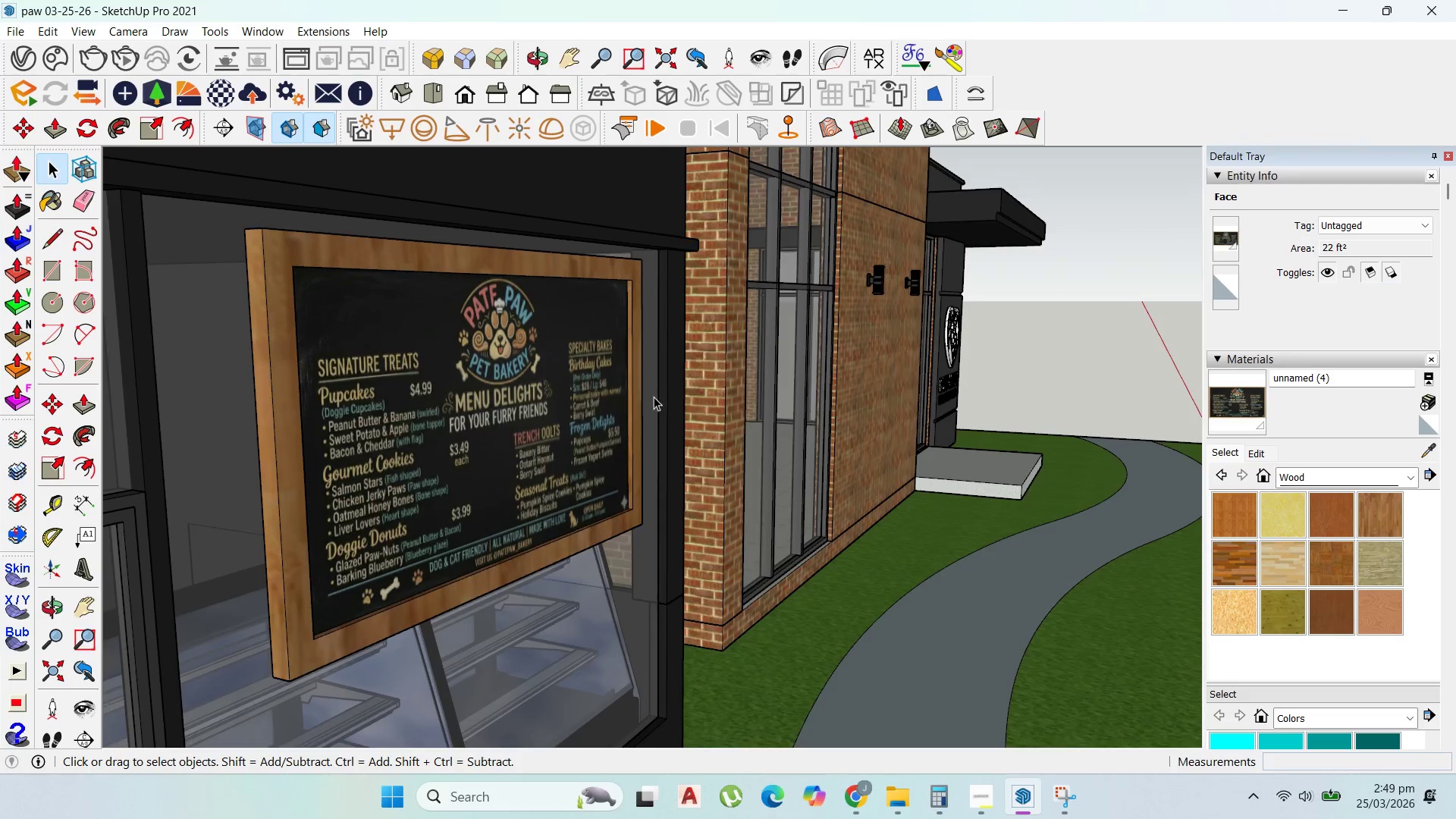 
key(Escape)
 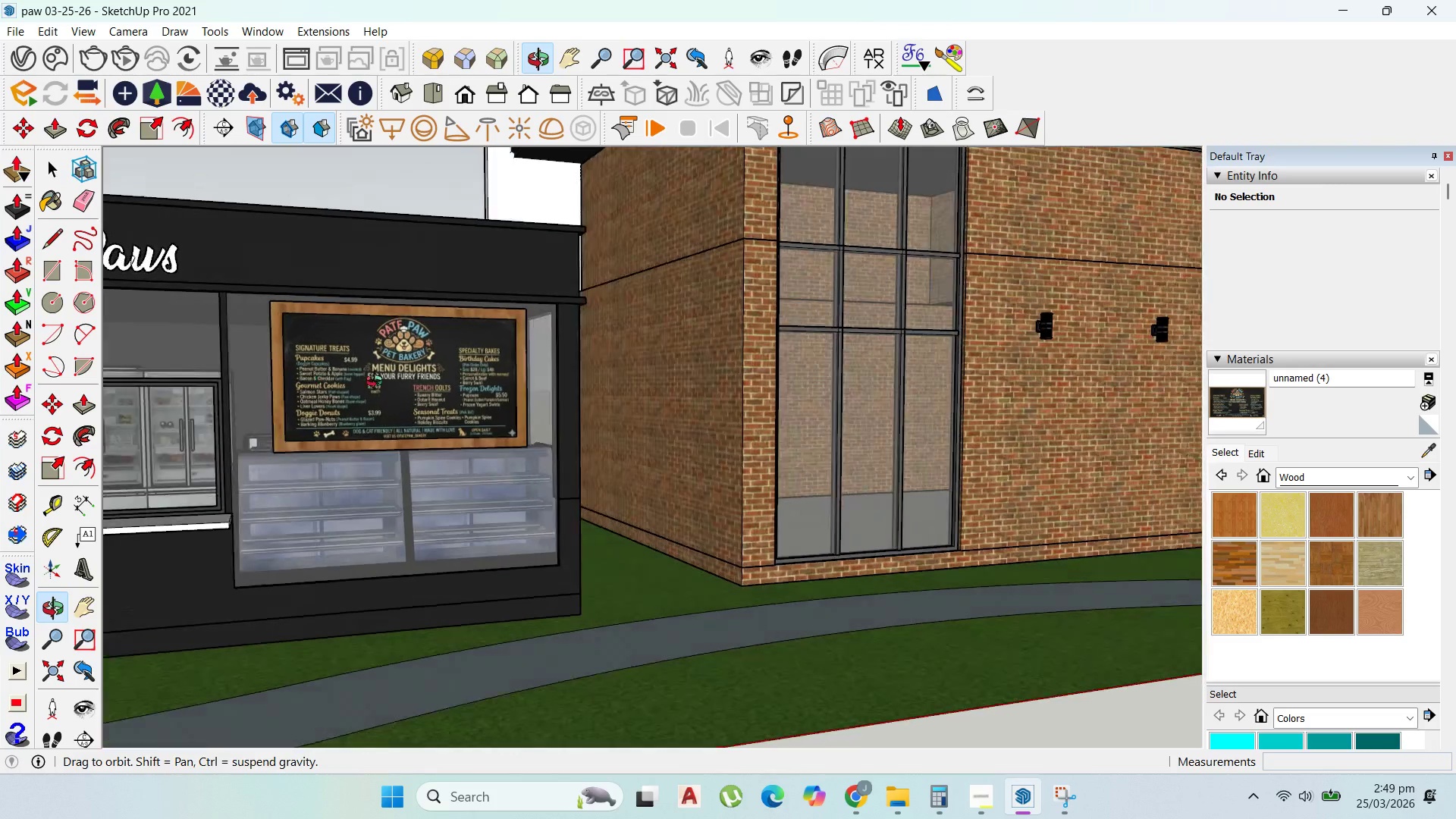 
scroll: coordinate [958, 543], scroll_direction: down, amount: 10.0
 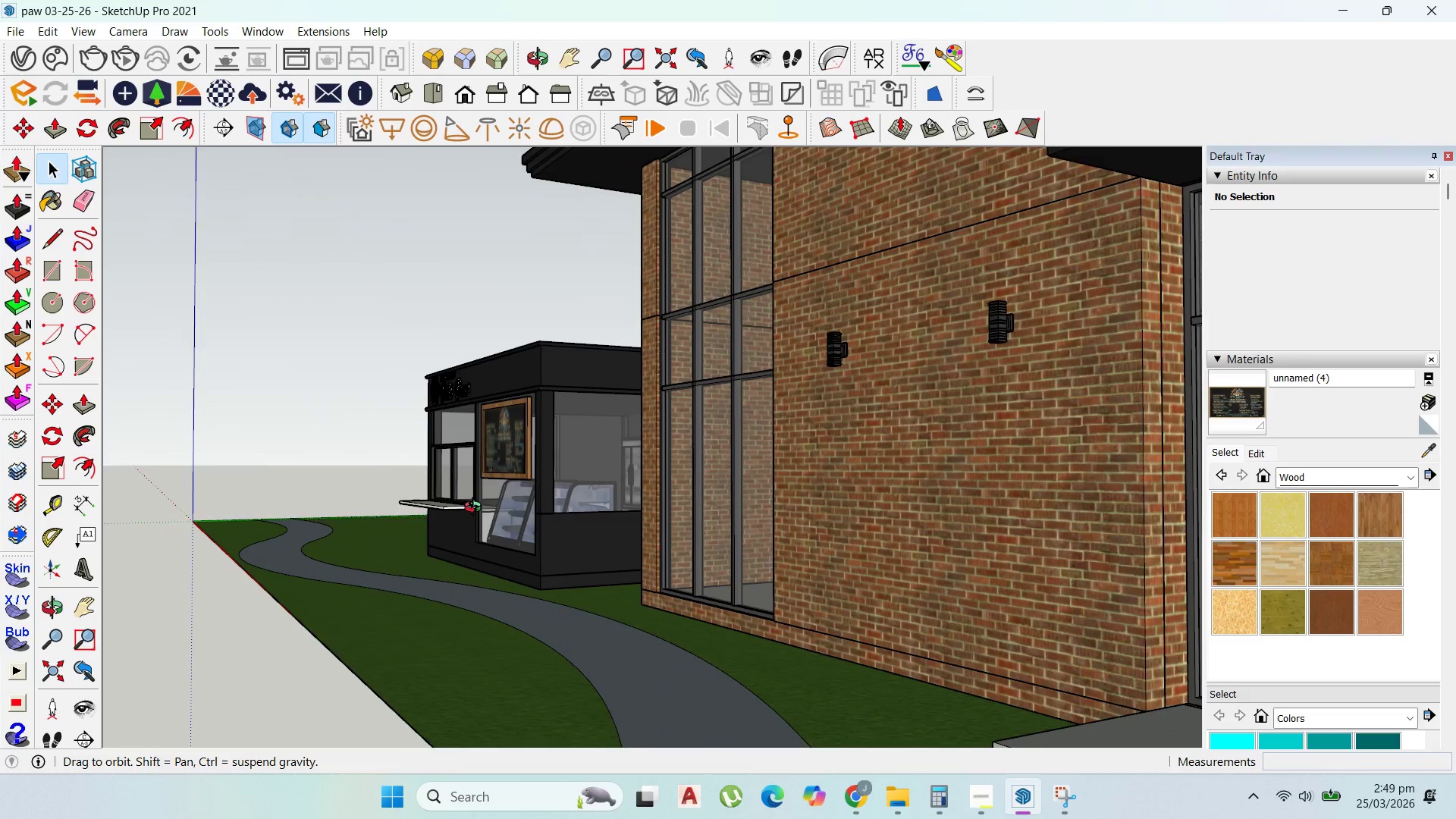 
scroll: coordinate [492, 490], scroll_direction: up, amount: 10.0
 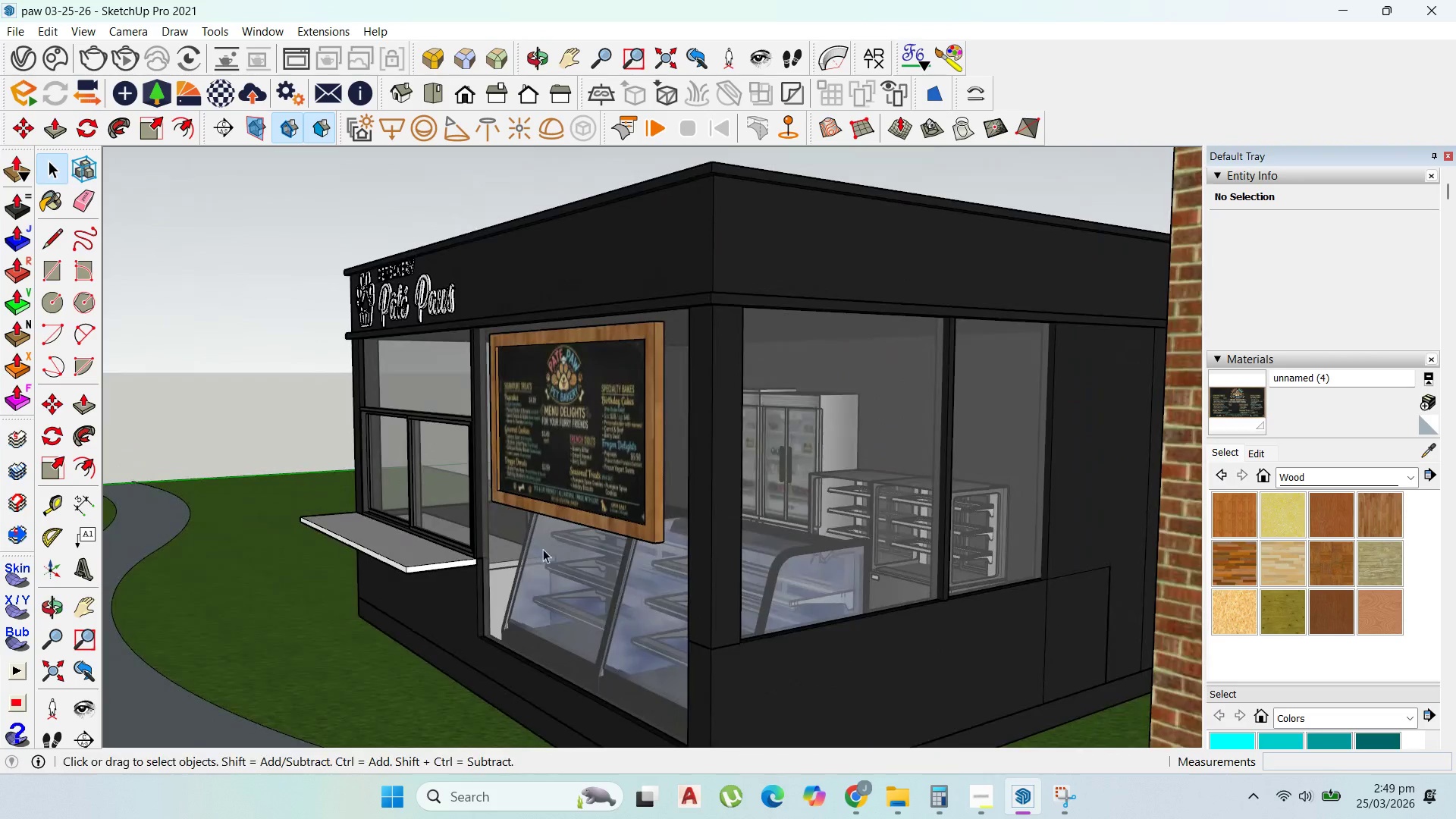 
scroll: coordinate [567, 504], scroll_direction: down, amount: 17.0
 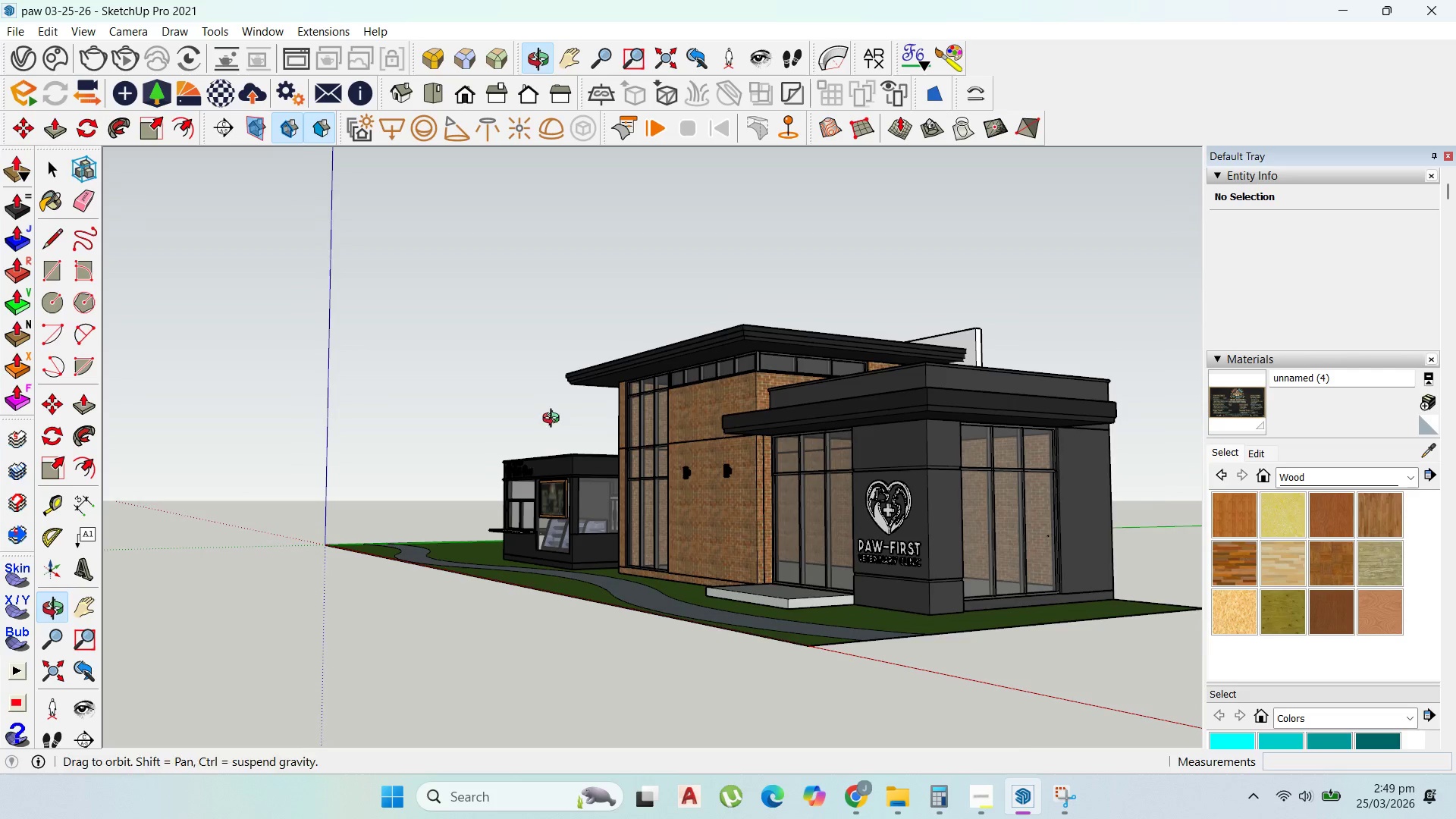 
scroll: coordinate [901, 527], scroll_direction: up, amount: 16.0
 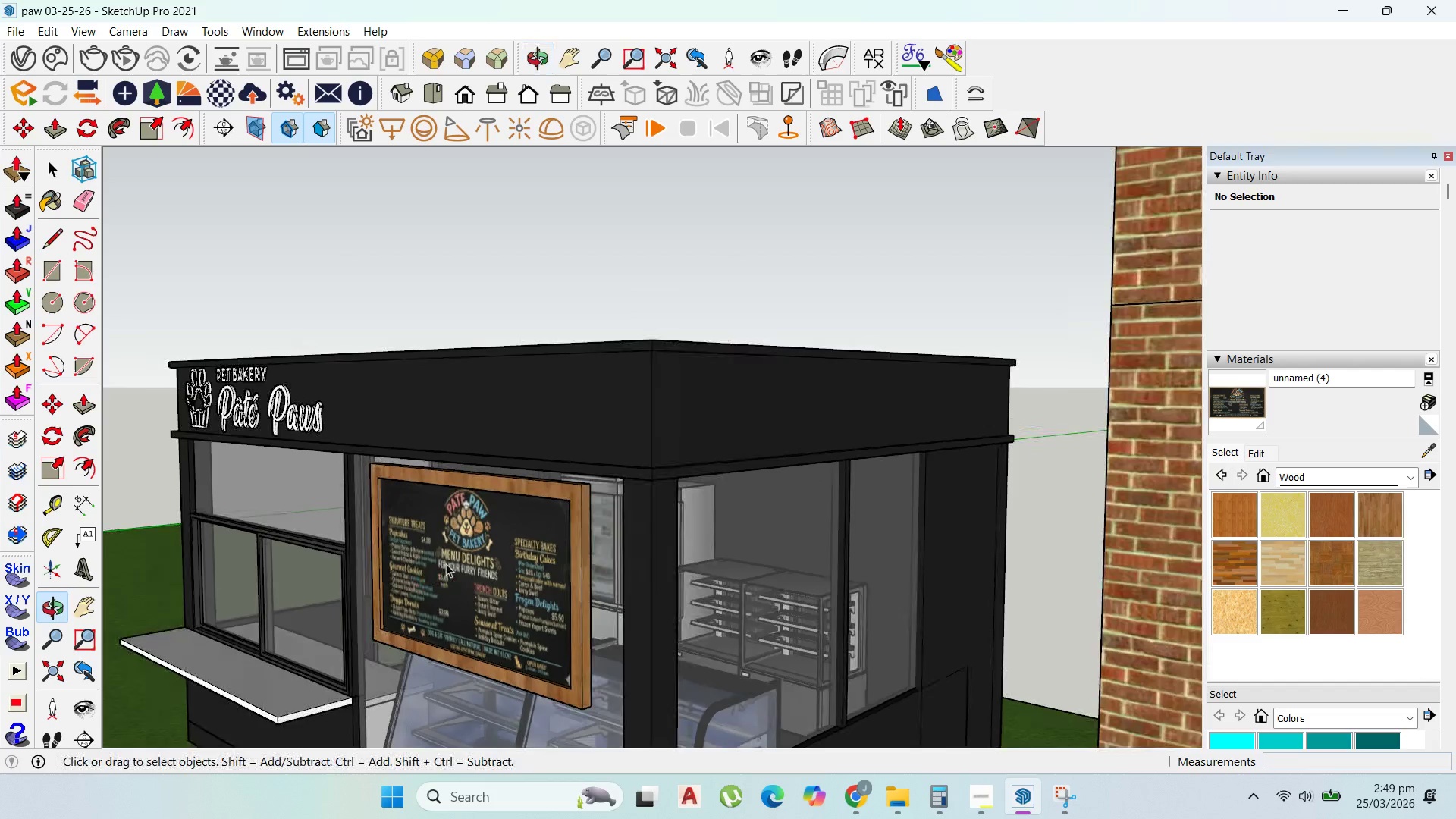 
scroll: coordinate [616, 487], scroll_direction: down, amount: 24.0
 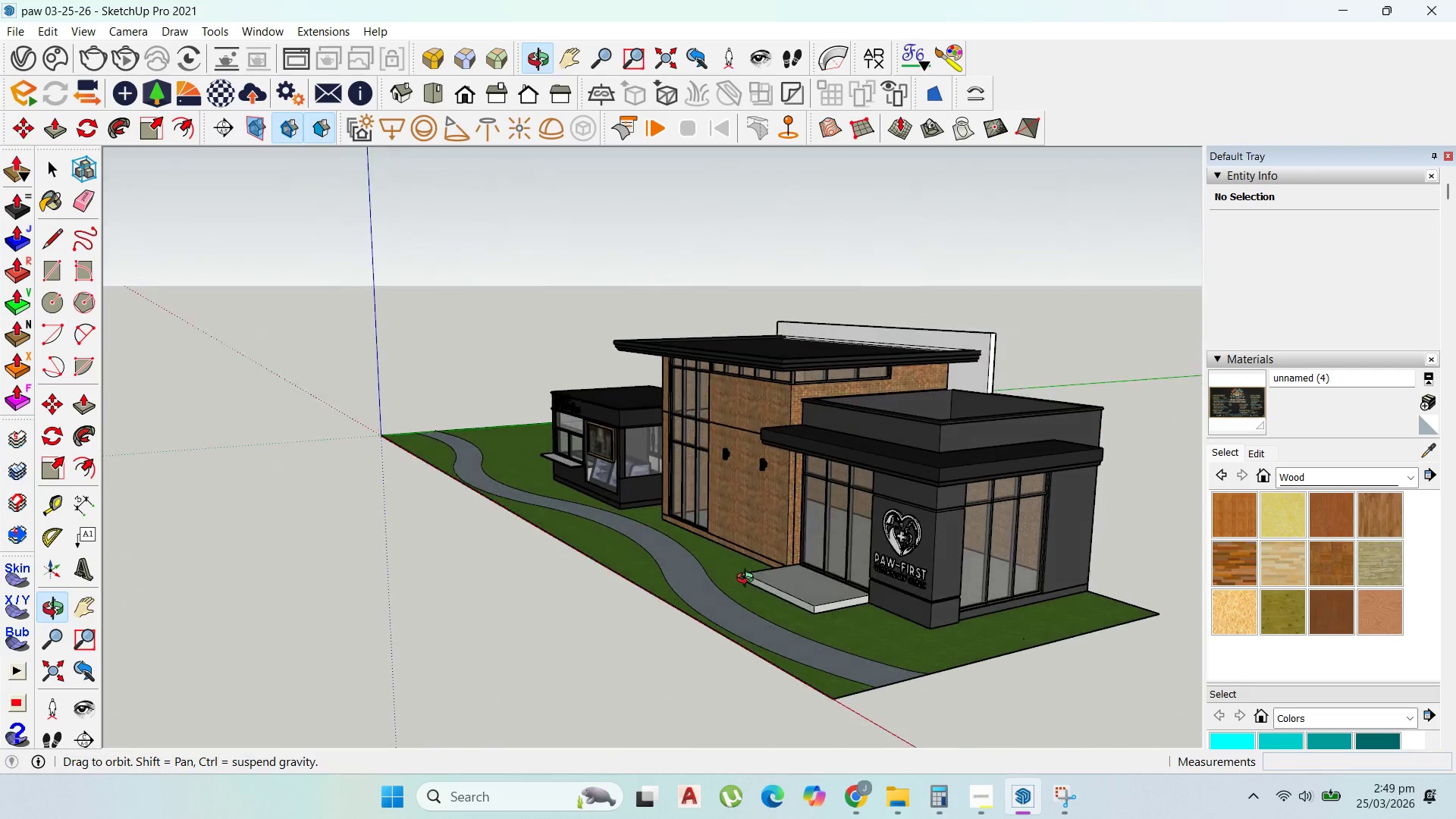 
scroll: coordinate [364, 480], scroll_direction: up, amount: 12.0
 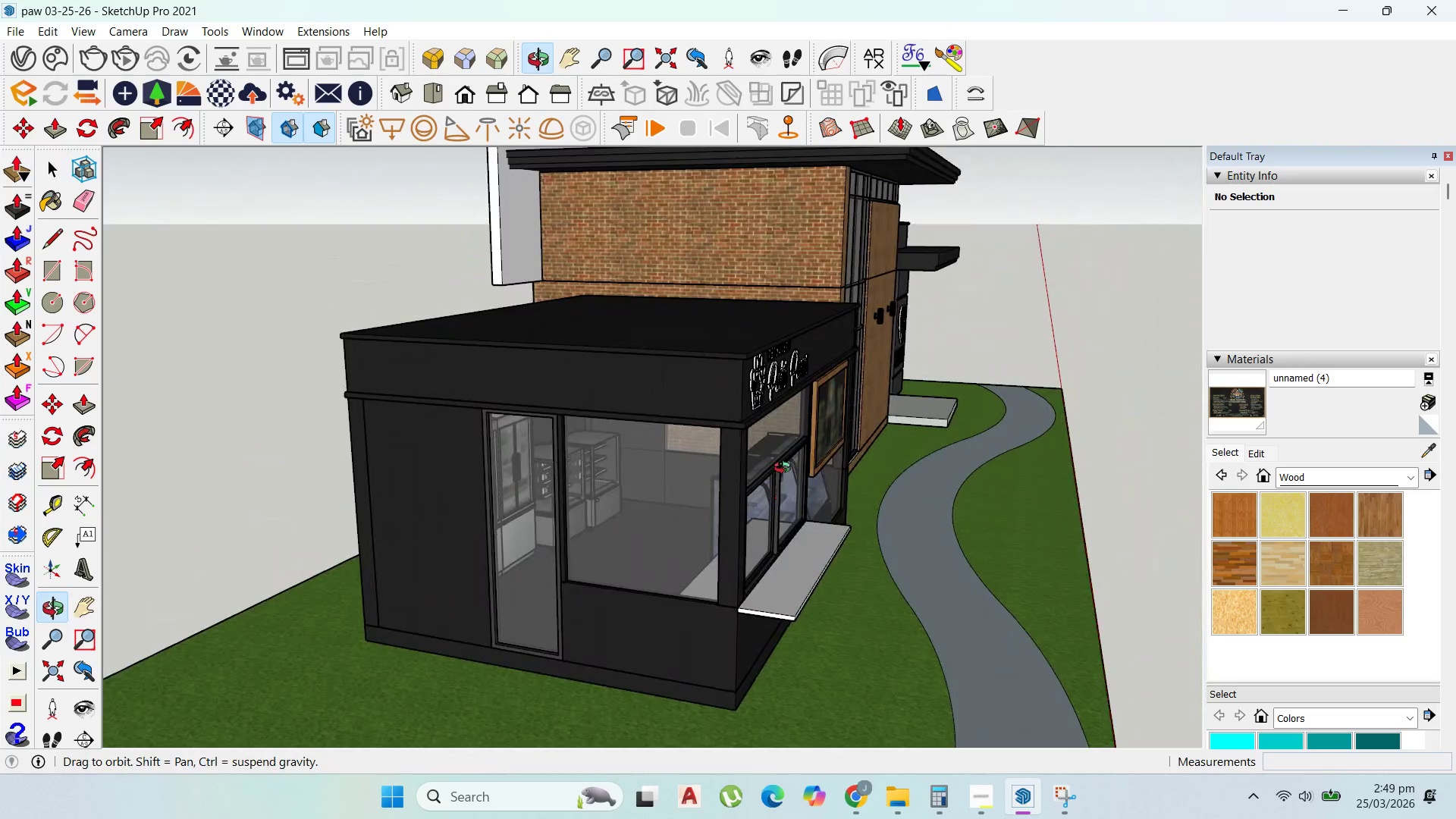 
scroll: coordinate [817, 537], scroll_direction: down, amount: 2.0
 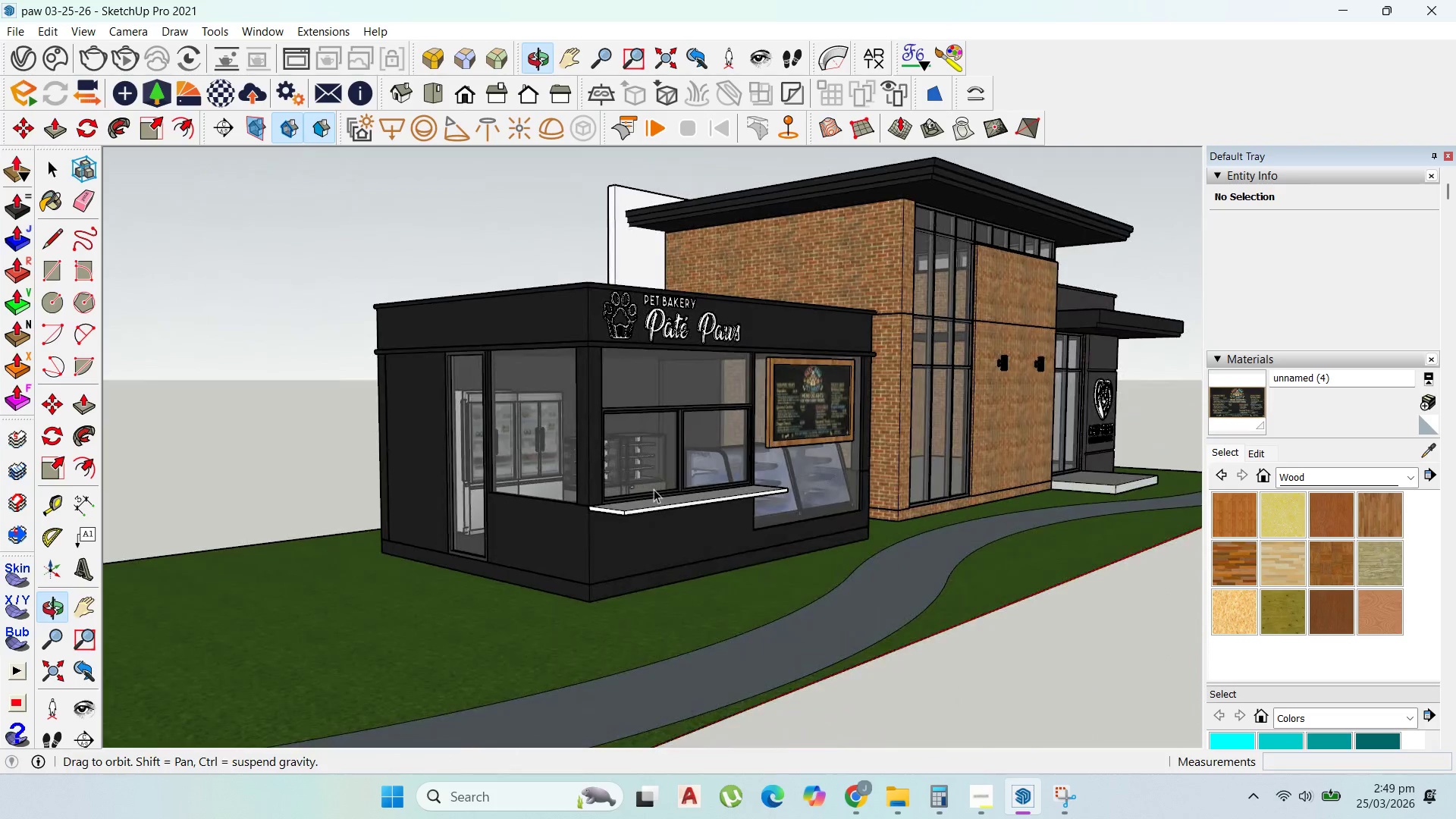 
scroll: coordinate [681, 505], scroll_direction: up, amount: 3.0
 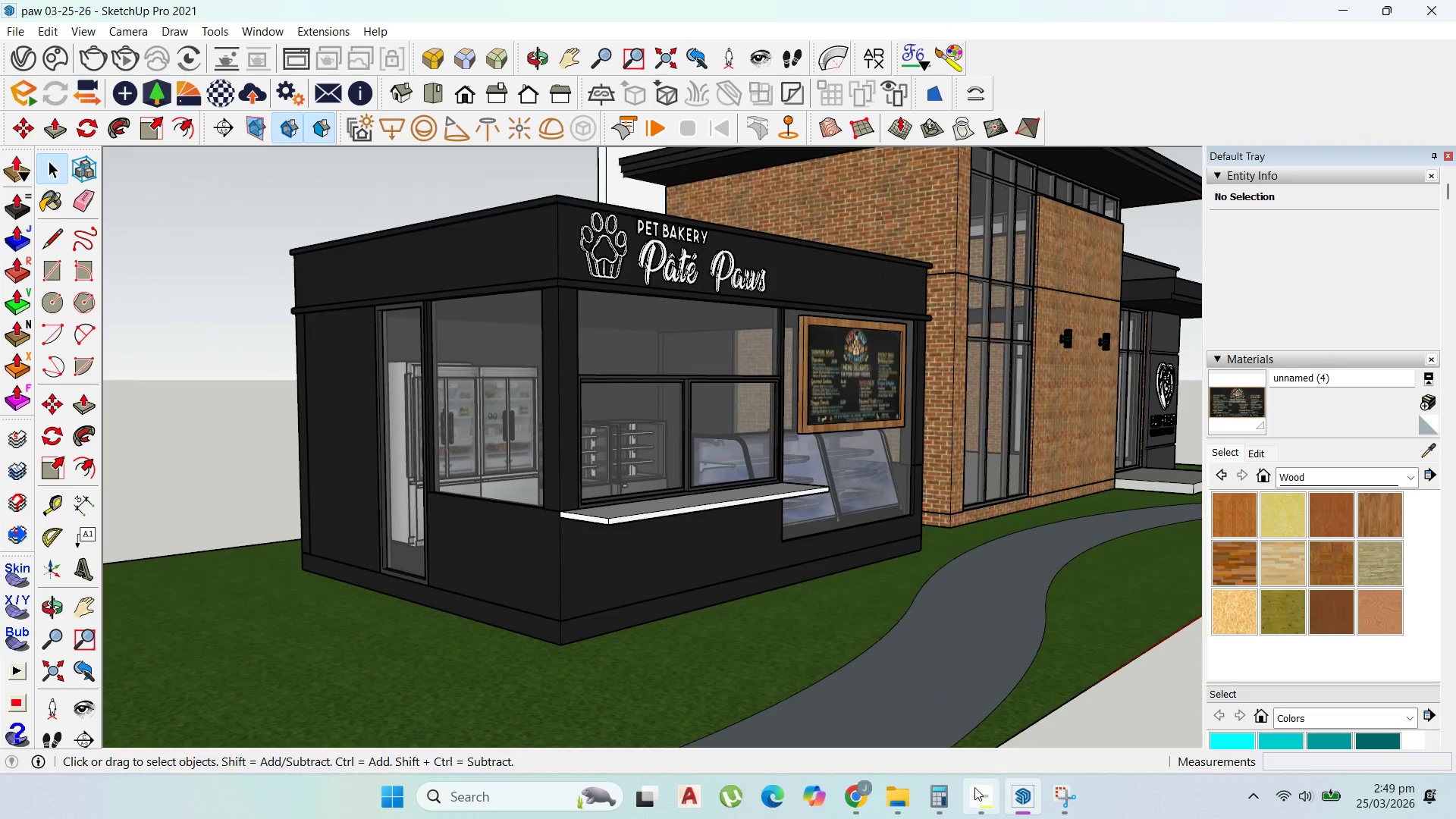 
left_click([983, 795])